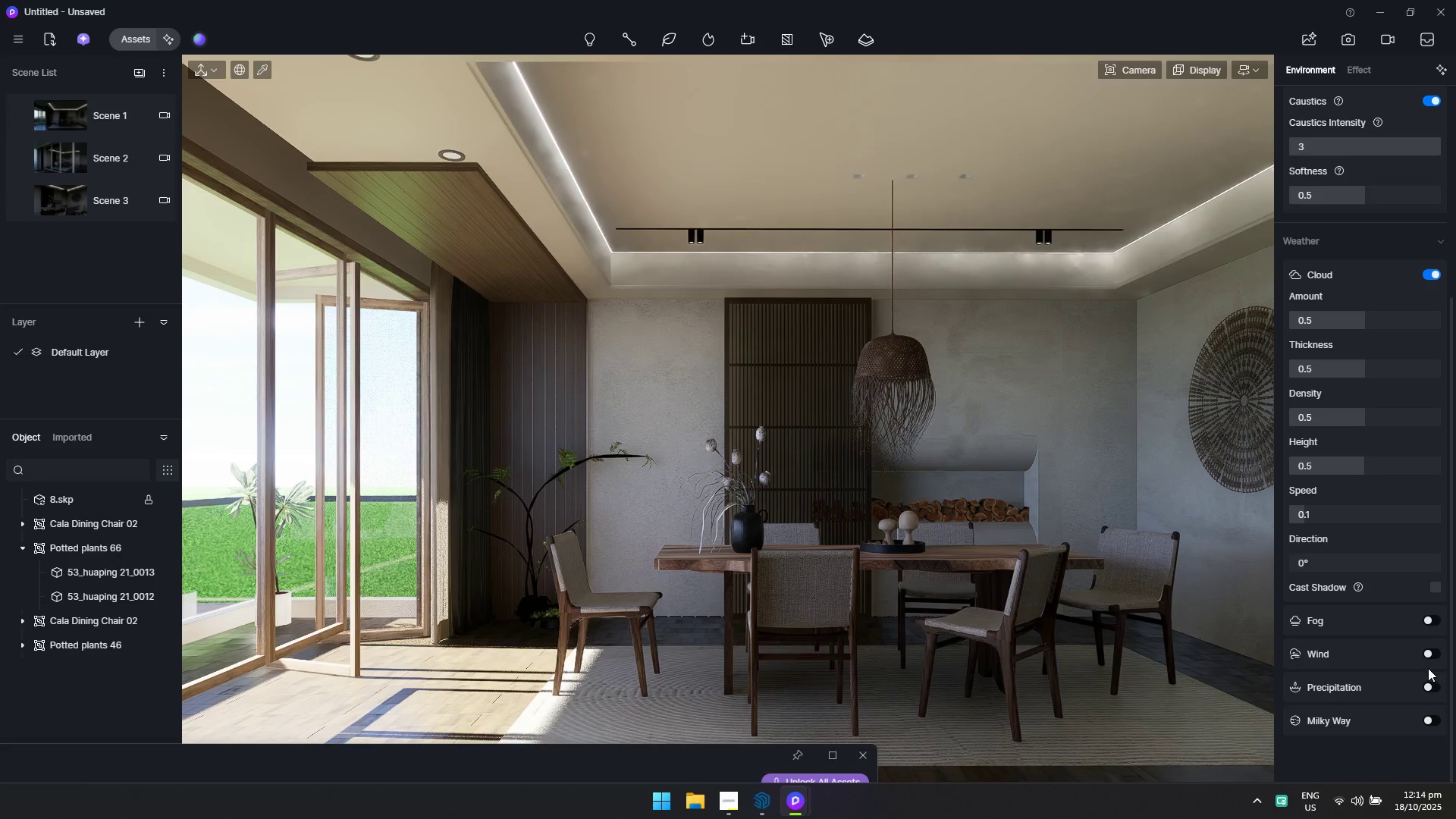 
left_click([1435, 683])
 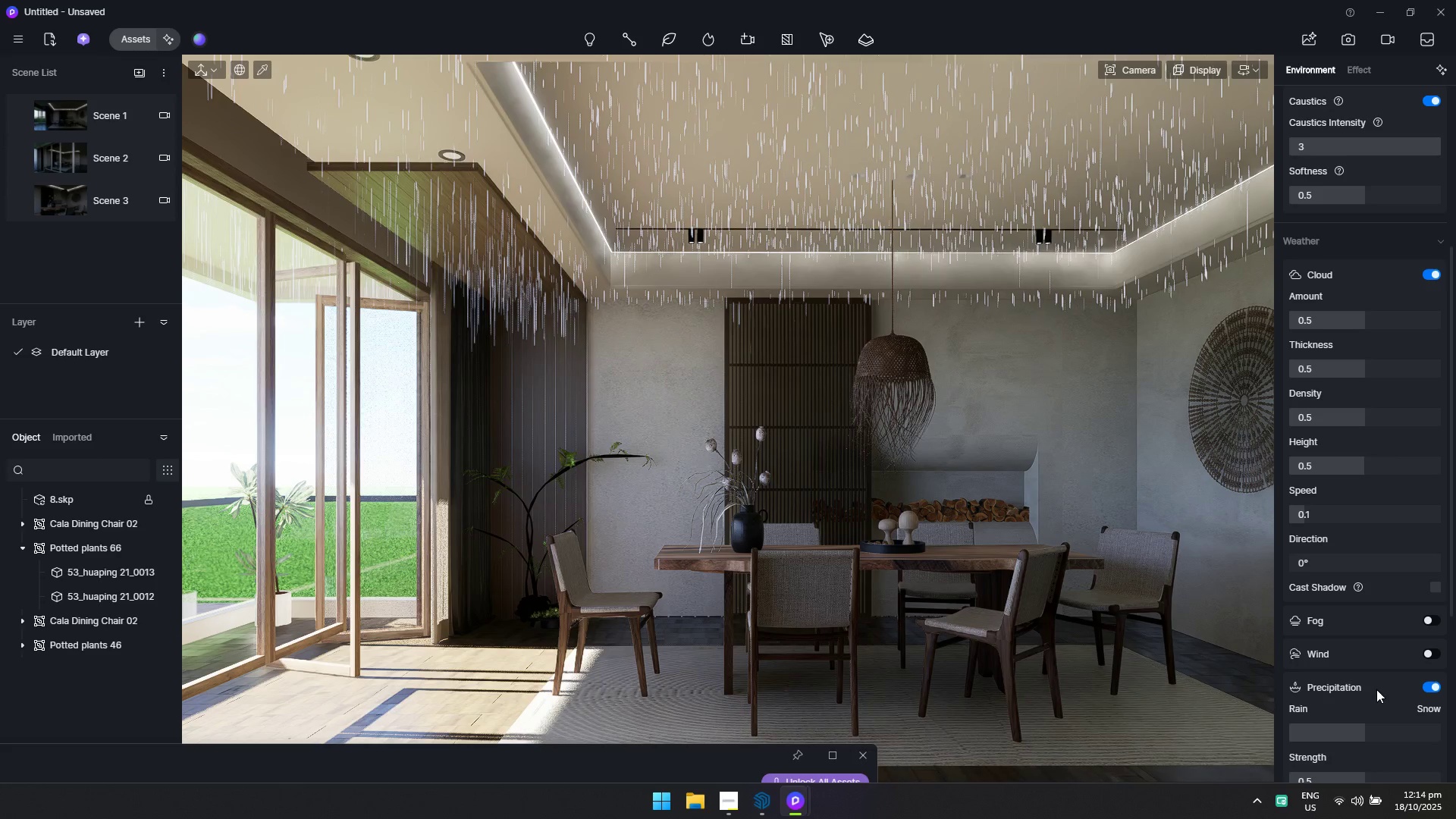 
scroll: coordinate [1373, 710], scroll_direction: down, amount: 1.0
 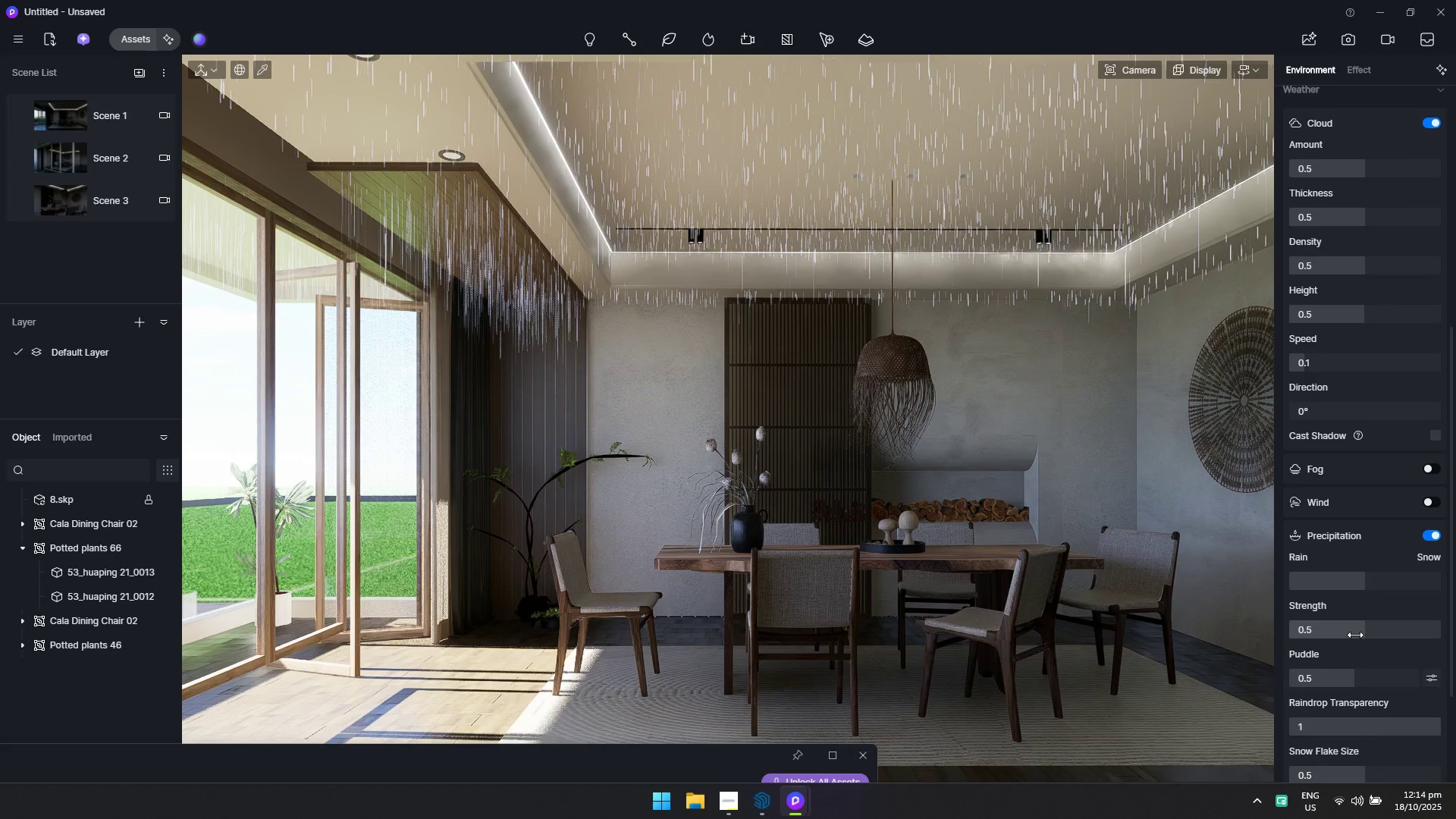 
left_click_drag(start_coordinate=[1355, 635], to_coordinate=[1207, 648])
 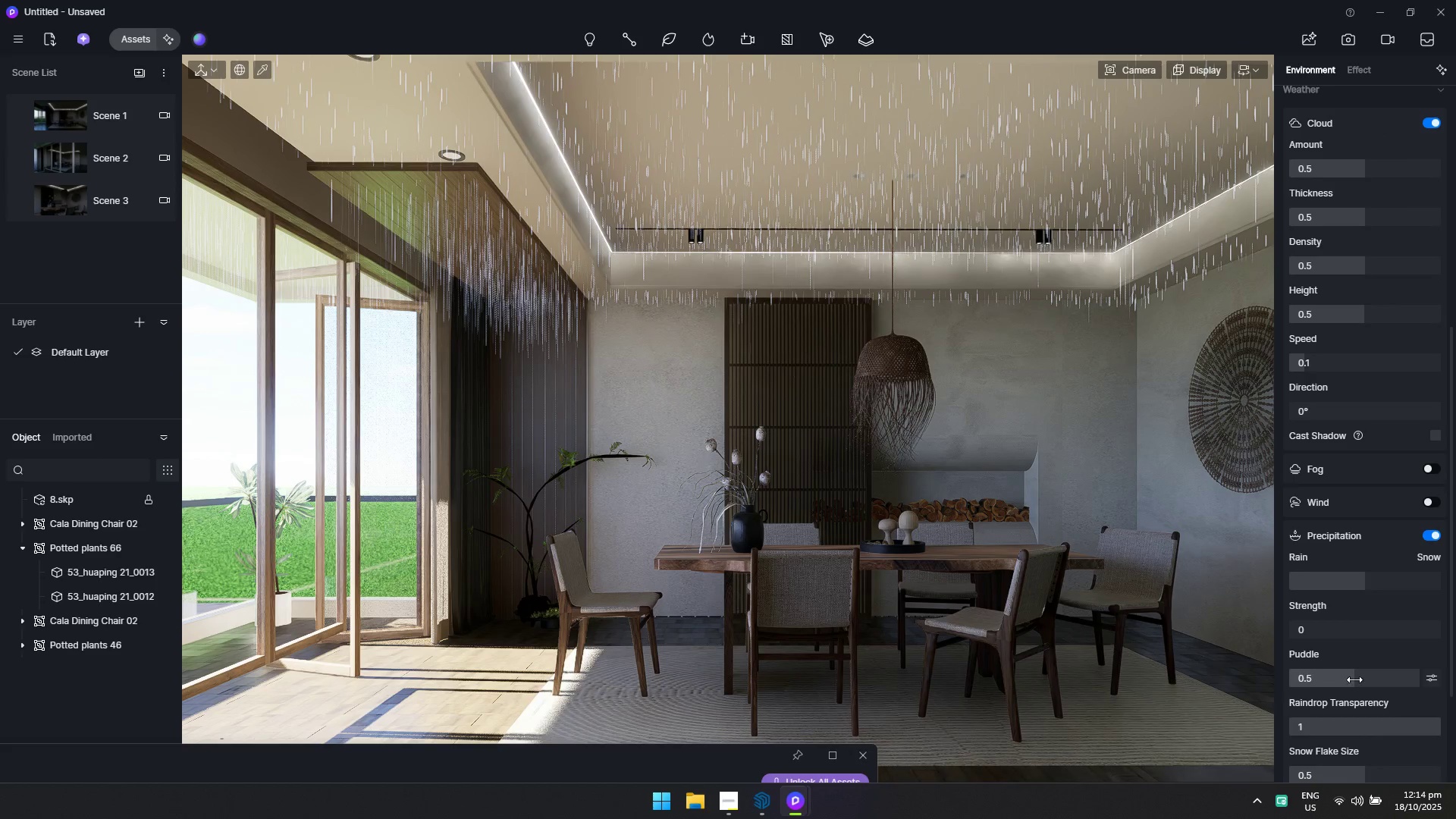 
left_click_drag(start_coordinate=[1363, 679], to_coordinate=[1405, 680])
 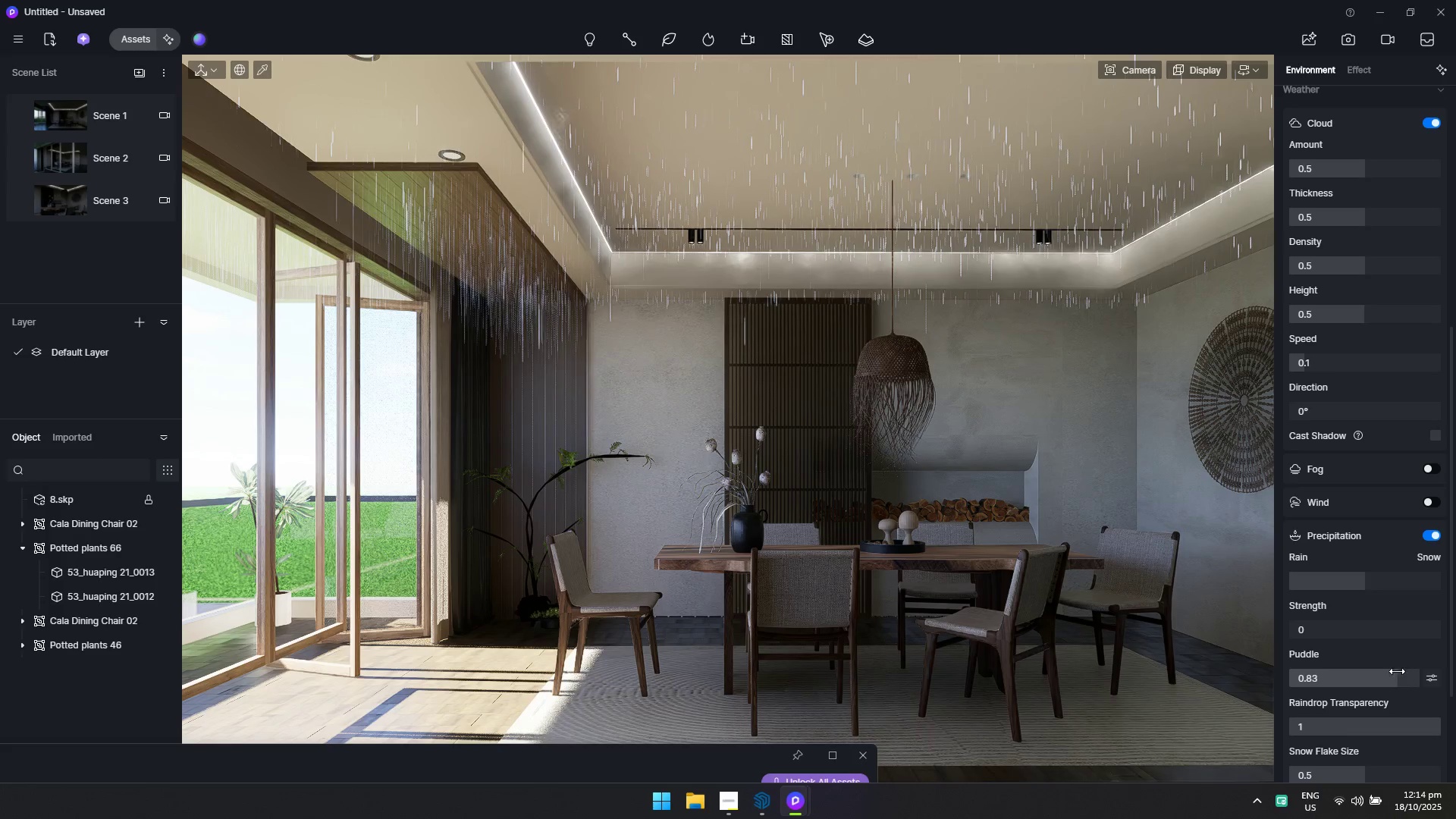 
left_click([1426, 533])
 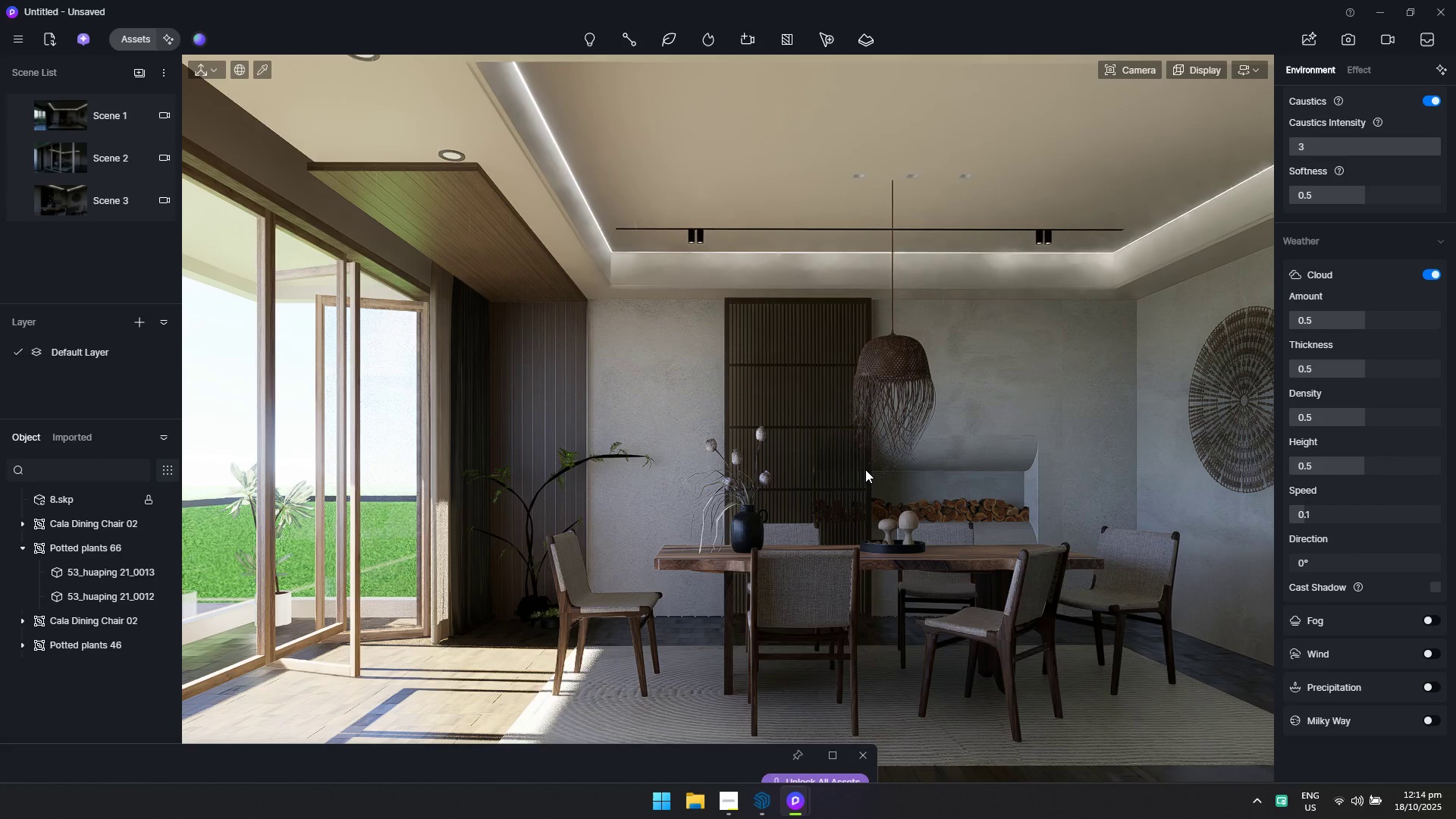 
wait(6.39)
 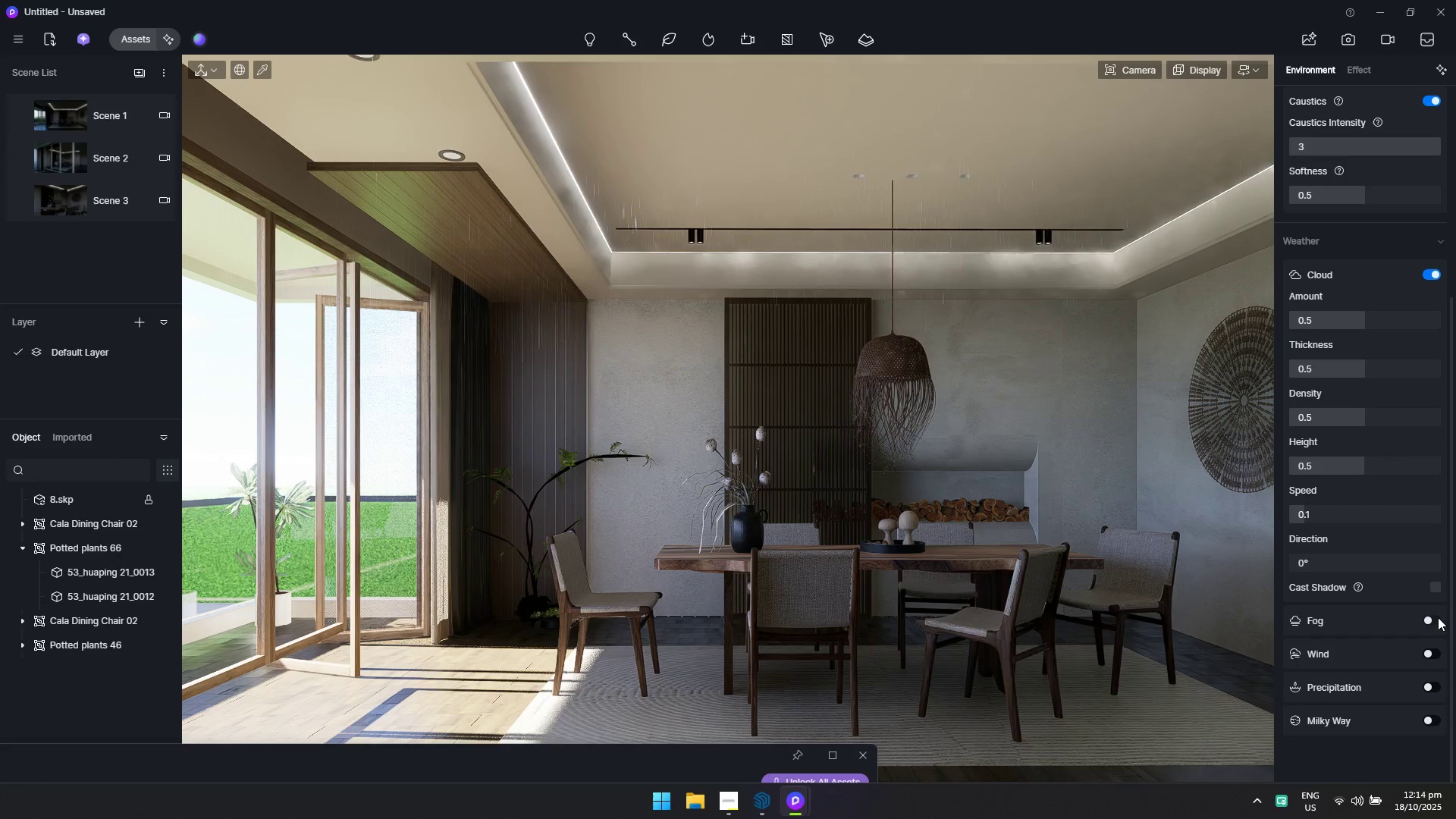 
left_click([102, 130])
 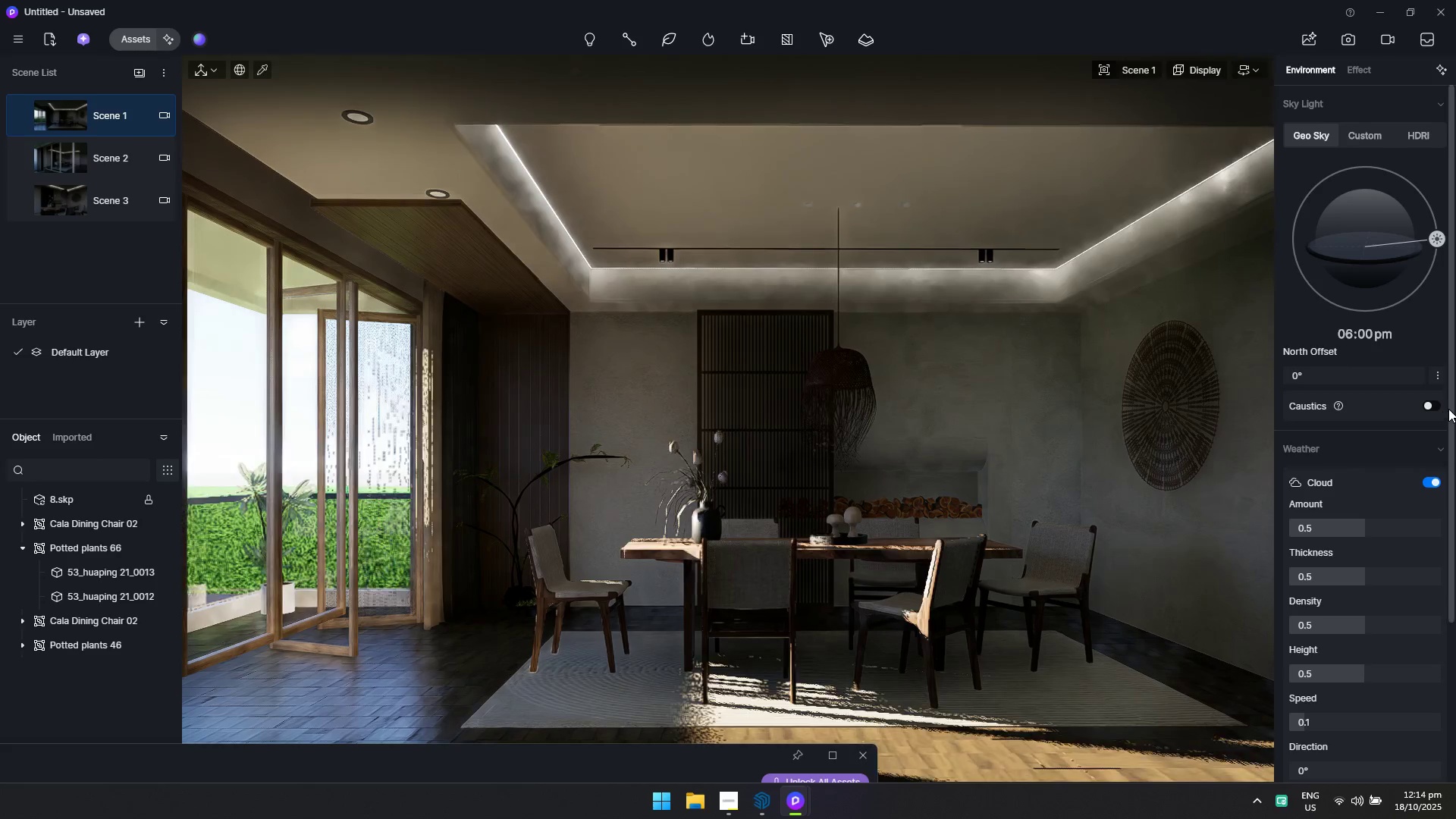 
wait(6.58)
 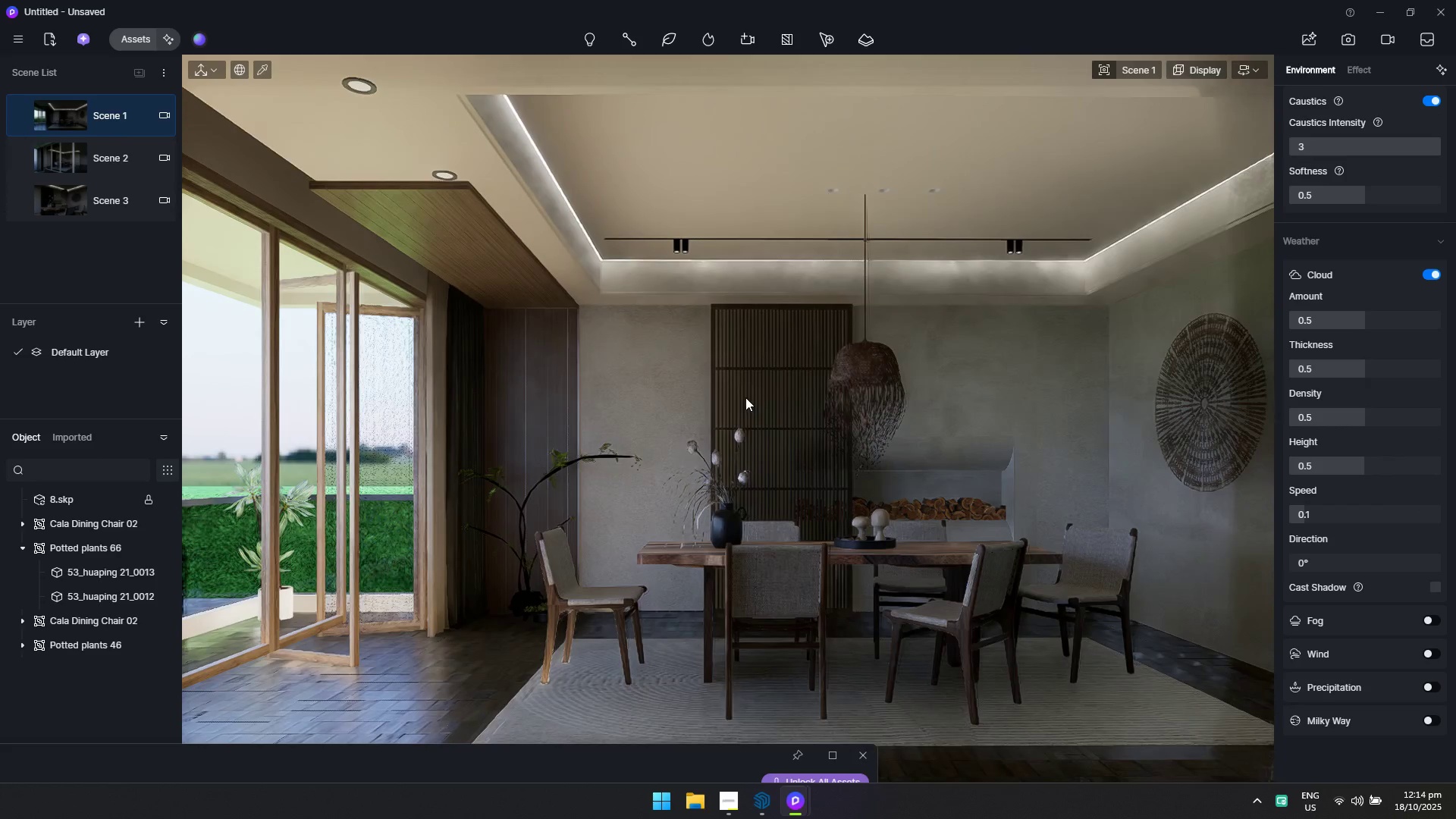 
left_click_drag(start_coordinate=[1432, 242], to_coordinate=[1426, 193])
 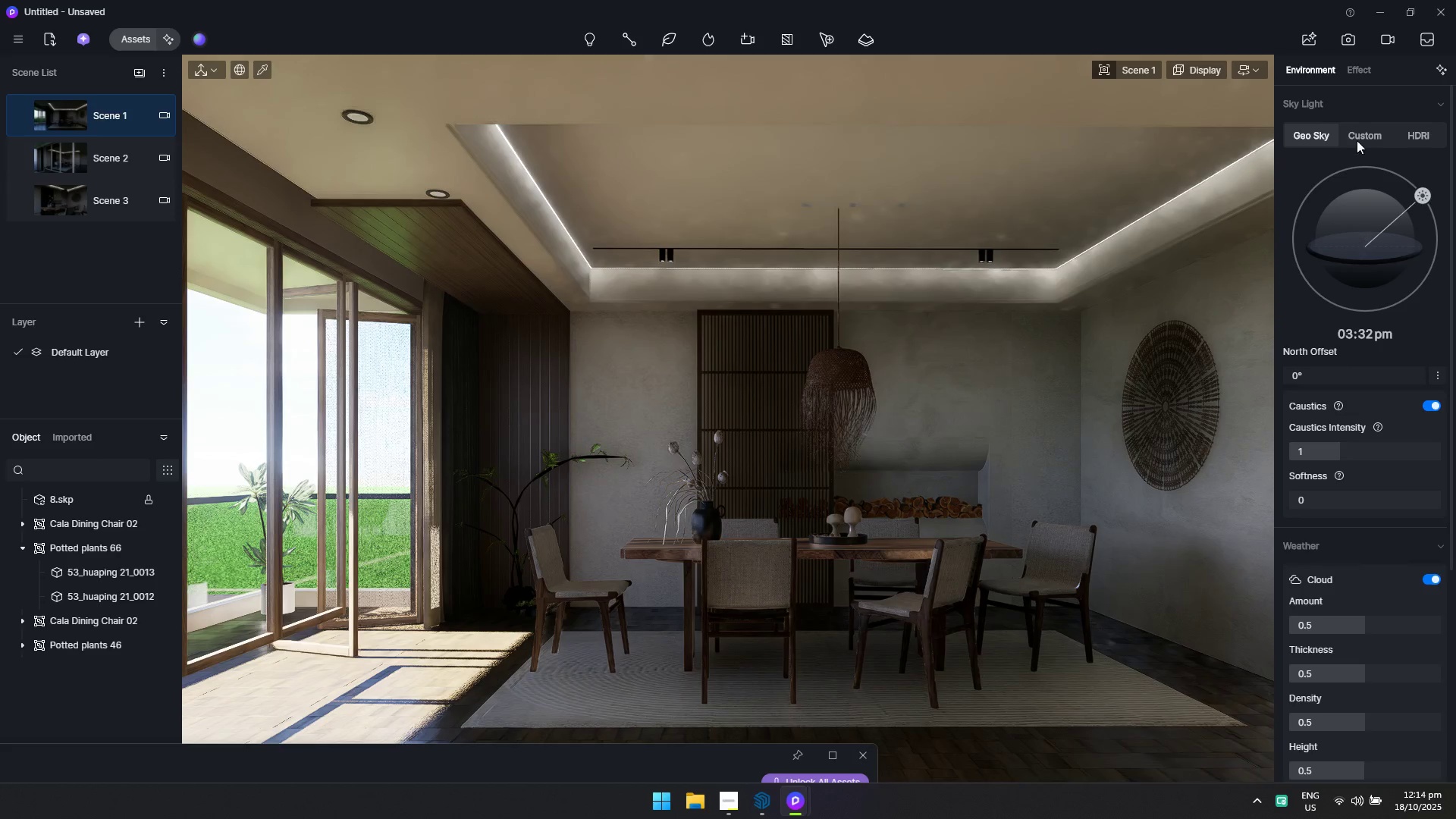 
left_click([1349, 64])
 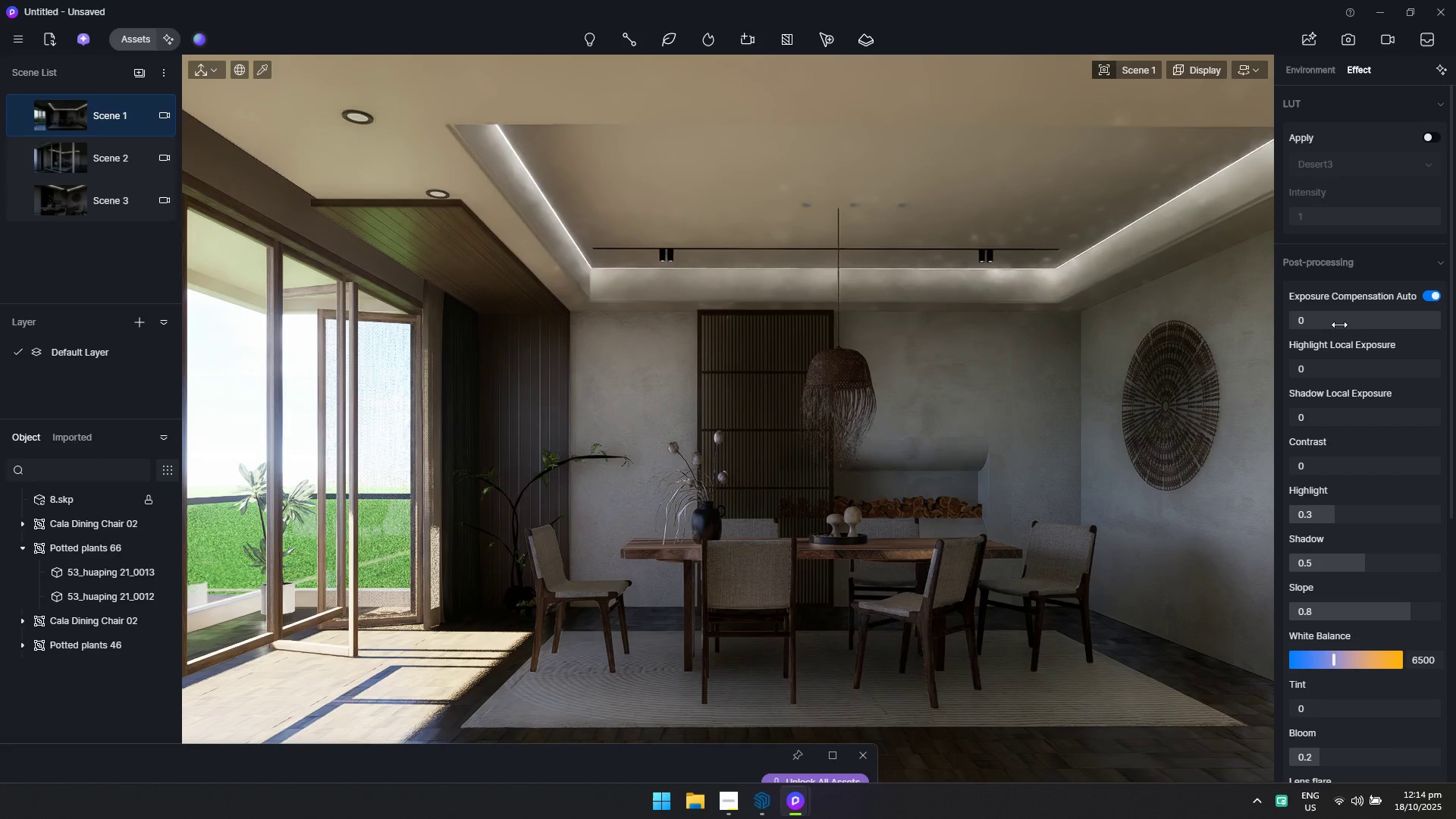 
left_click([1338, 325])
 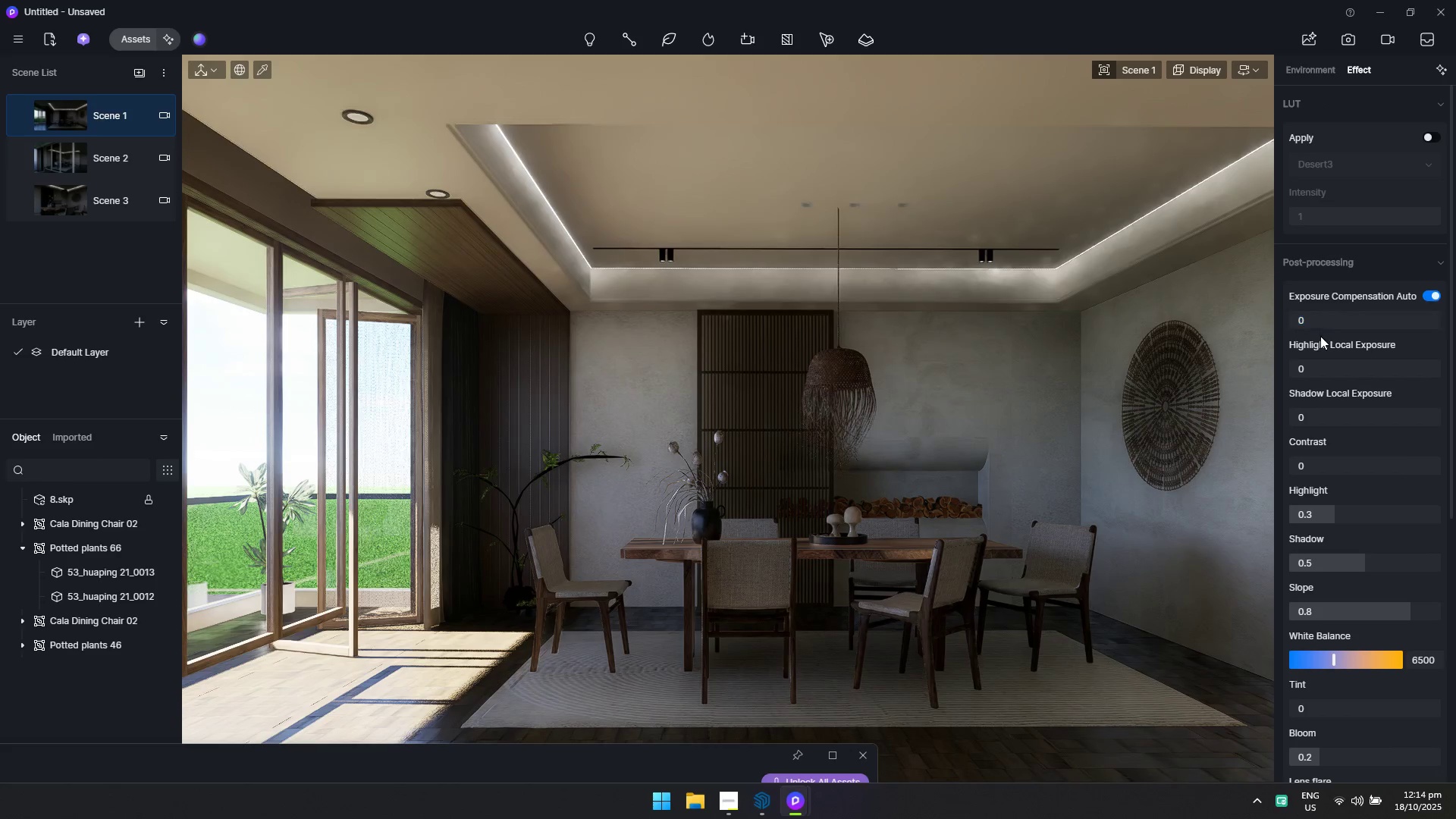 
left_click_drag(start_coordinate=[1314, 317], to_coordinate=[1326, 316])
 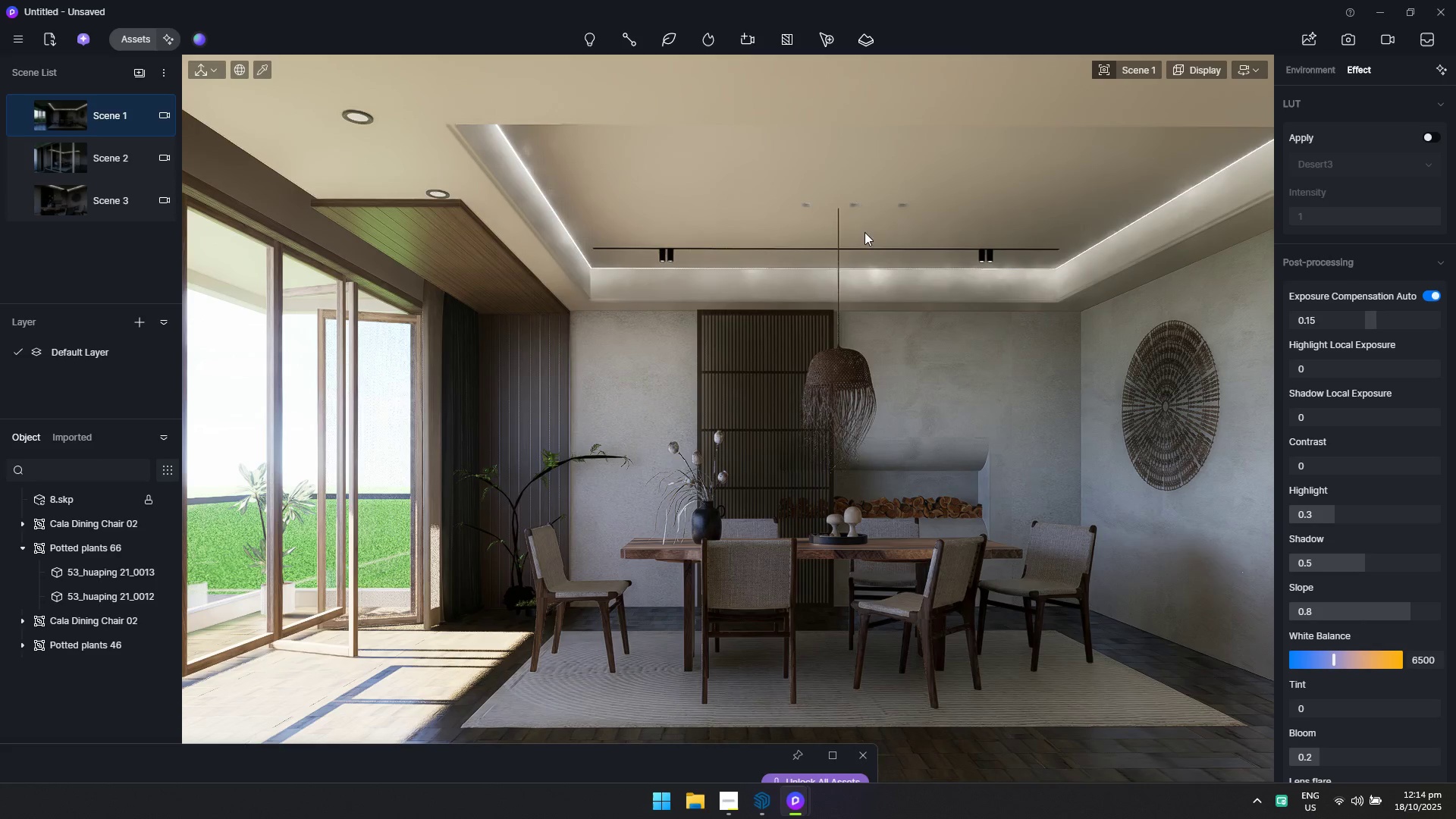 
wait(8.17)
 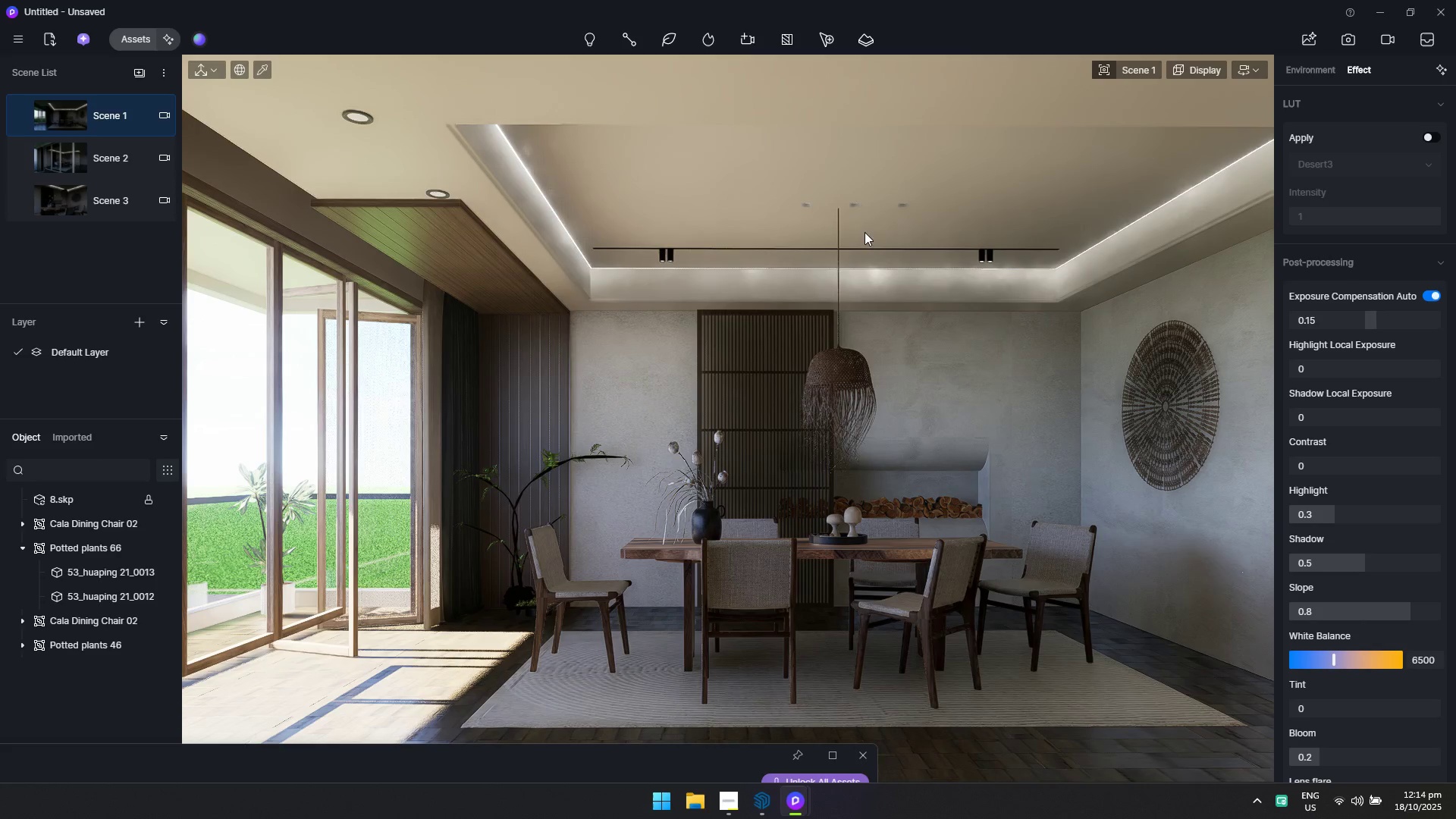 
left_click([1338, 361])
 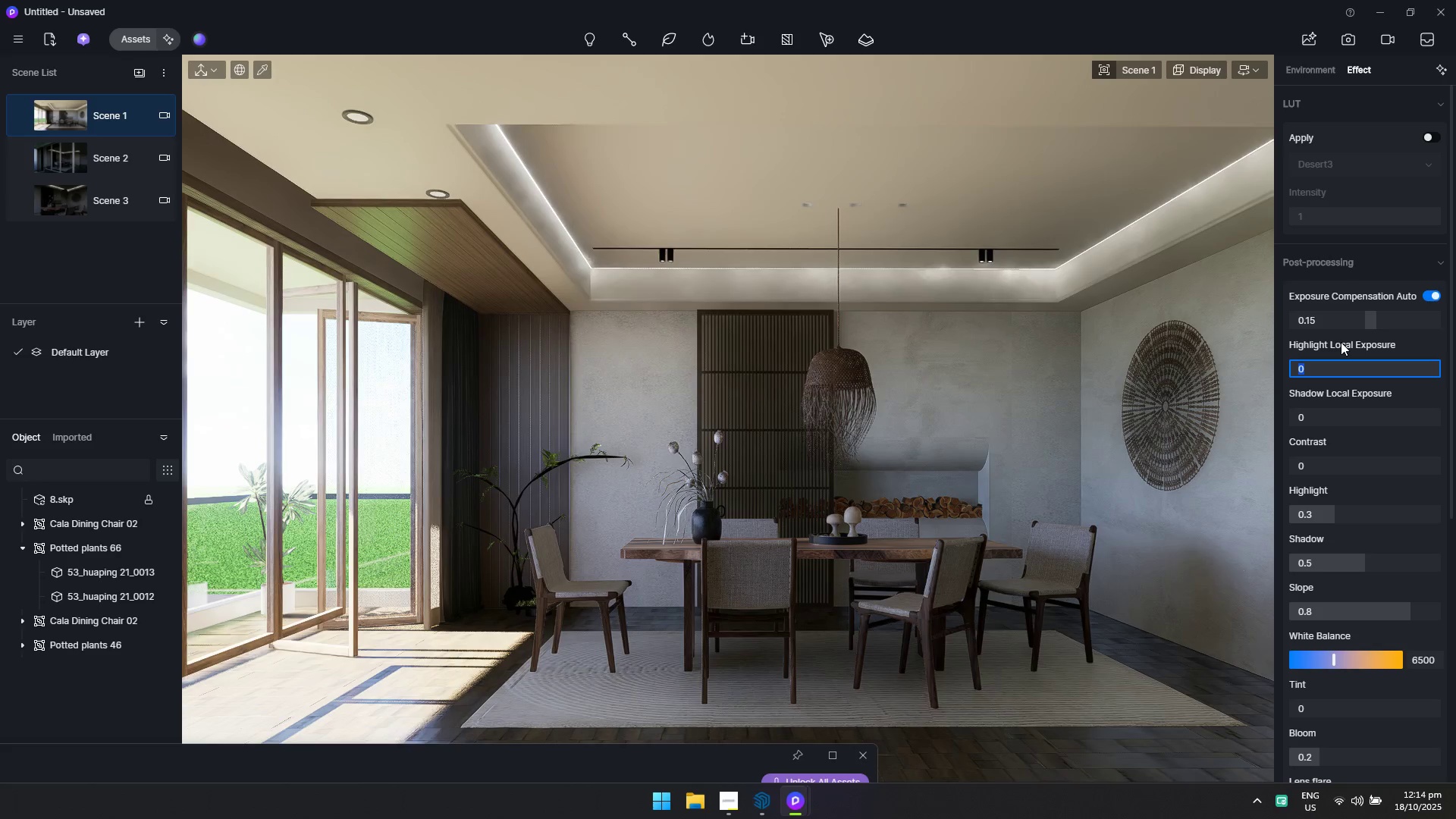 
type(0.2)
key(Tab)
type(0.2)
key(Tab)
type(0l2)
key(Backspace)
type(.2)
key(Tab)
 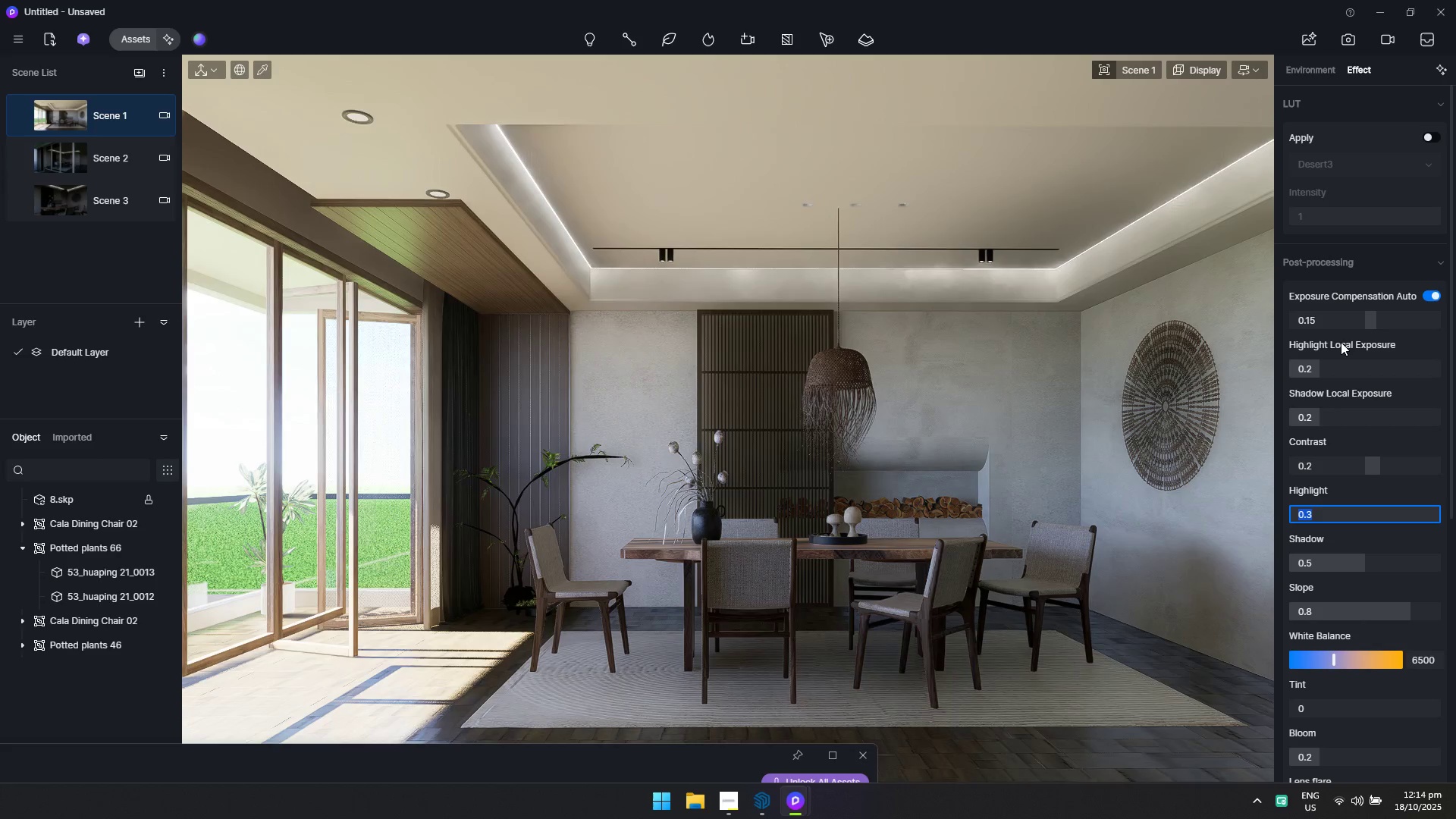 
scroll: coordinate [1345, 467], scroll_direction: down, amount: 2.0
 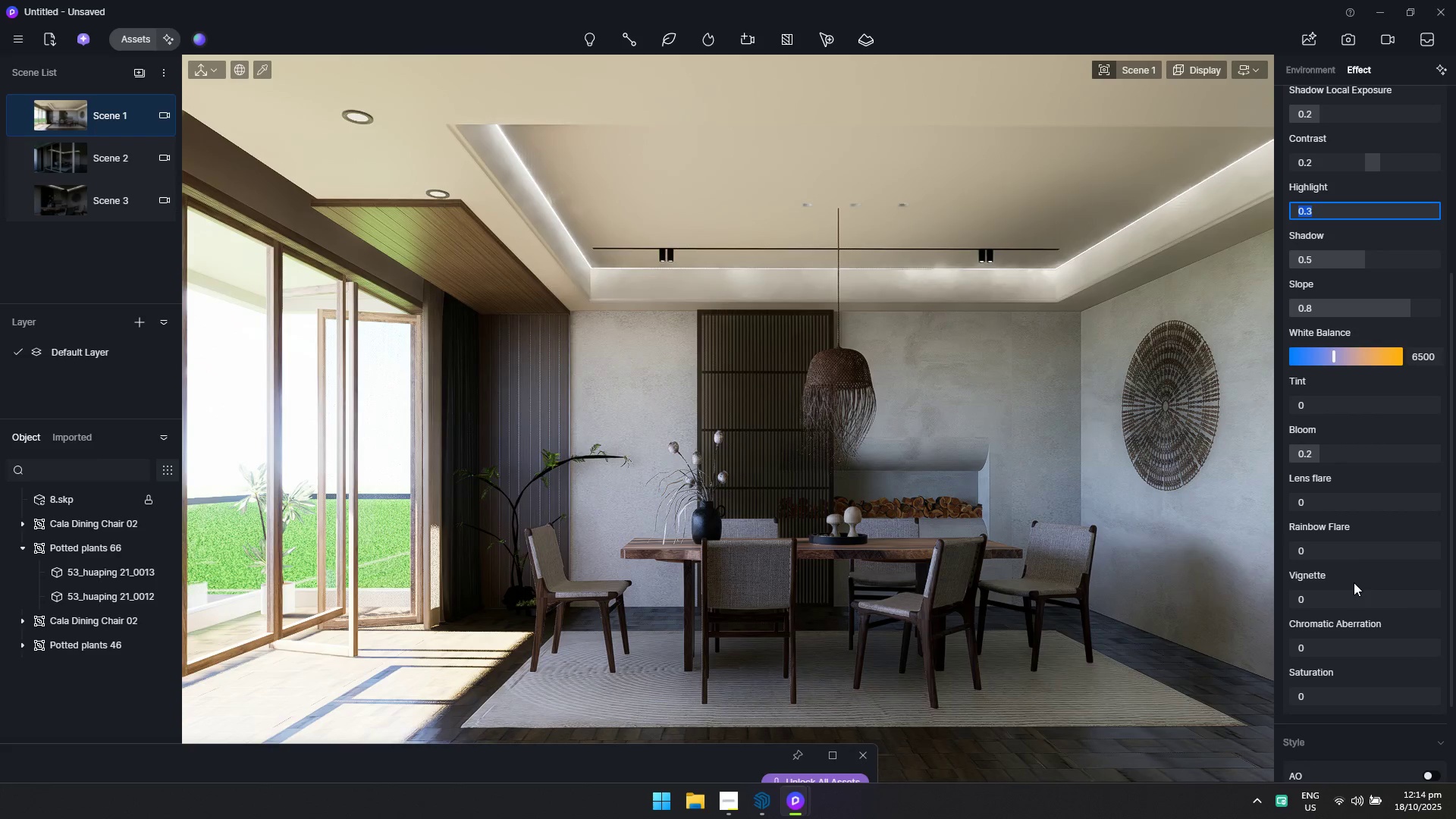 
scroll: coordinate [1354, 582], scroll_direction: up, amount: 1.0
 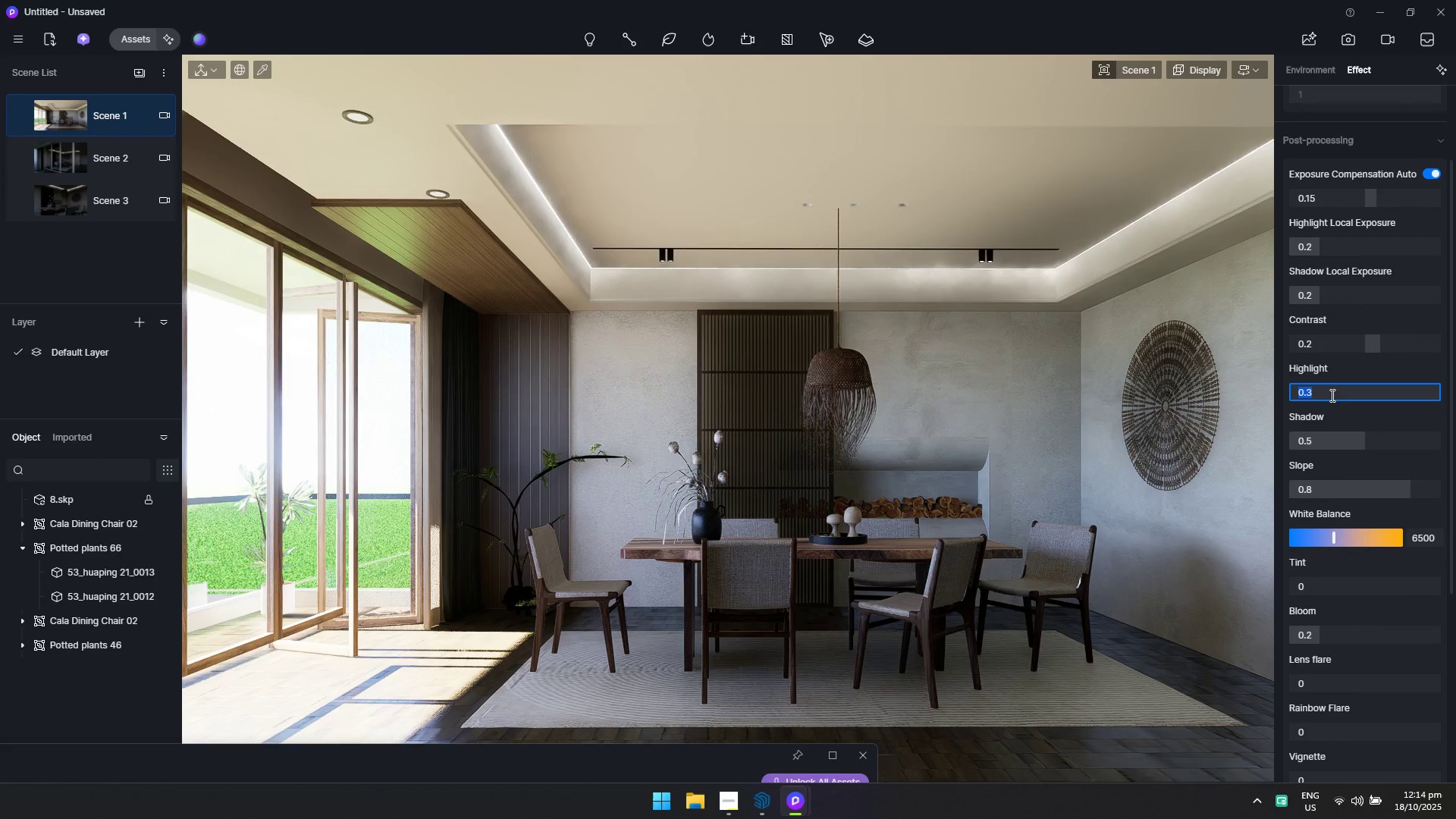 
left_click([1331, 414])
 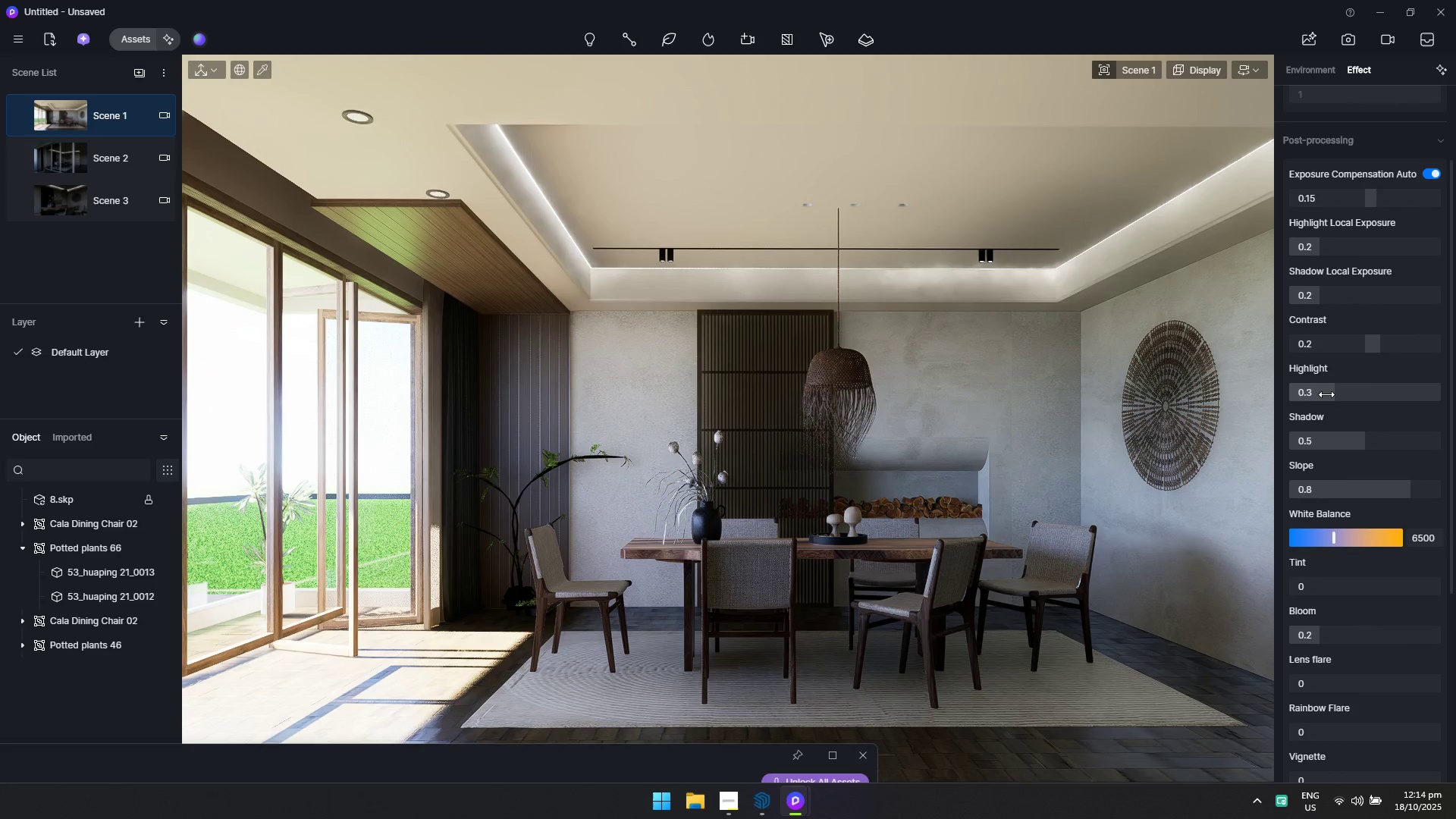 
left_click_drag(start_coordinate=[1326, 394], to_coordinate=[1320, 399])
 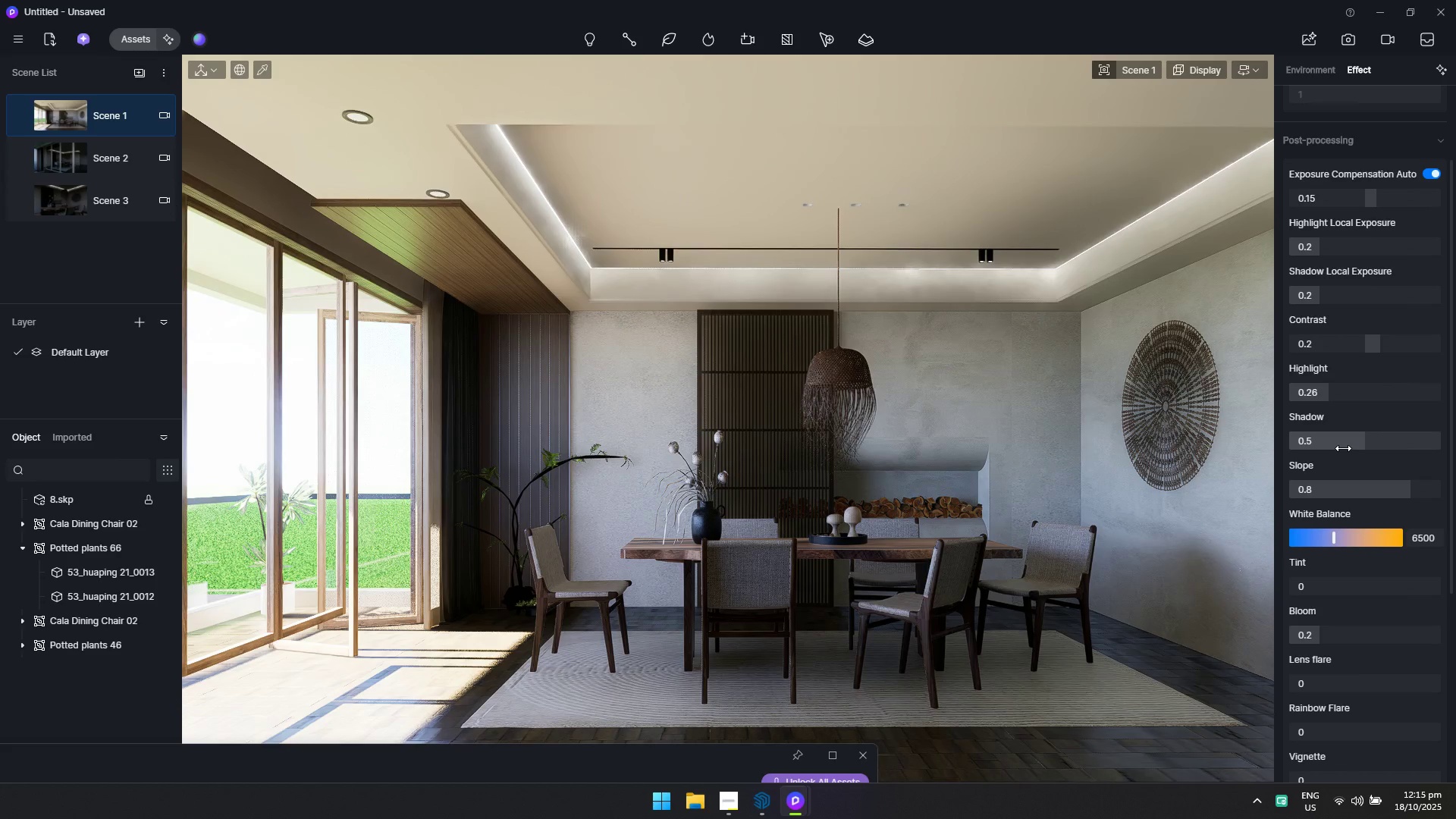 
left_click_drag(start_coordinate=[1353, 444], to_coordinate=[1352, 448])
 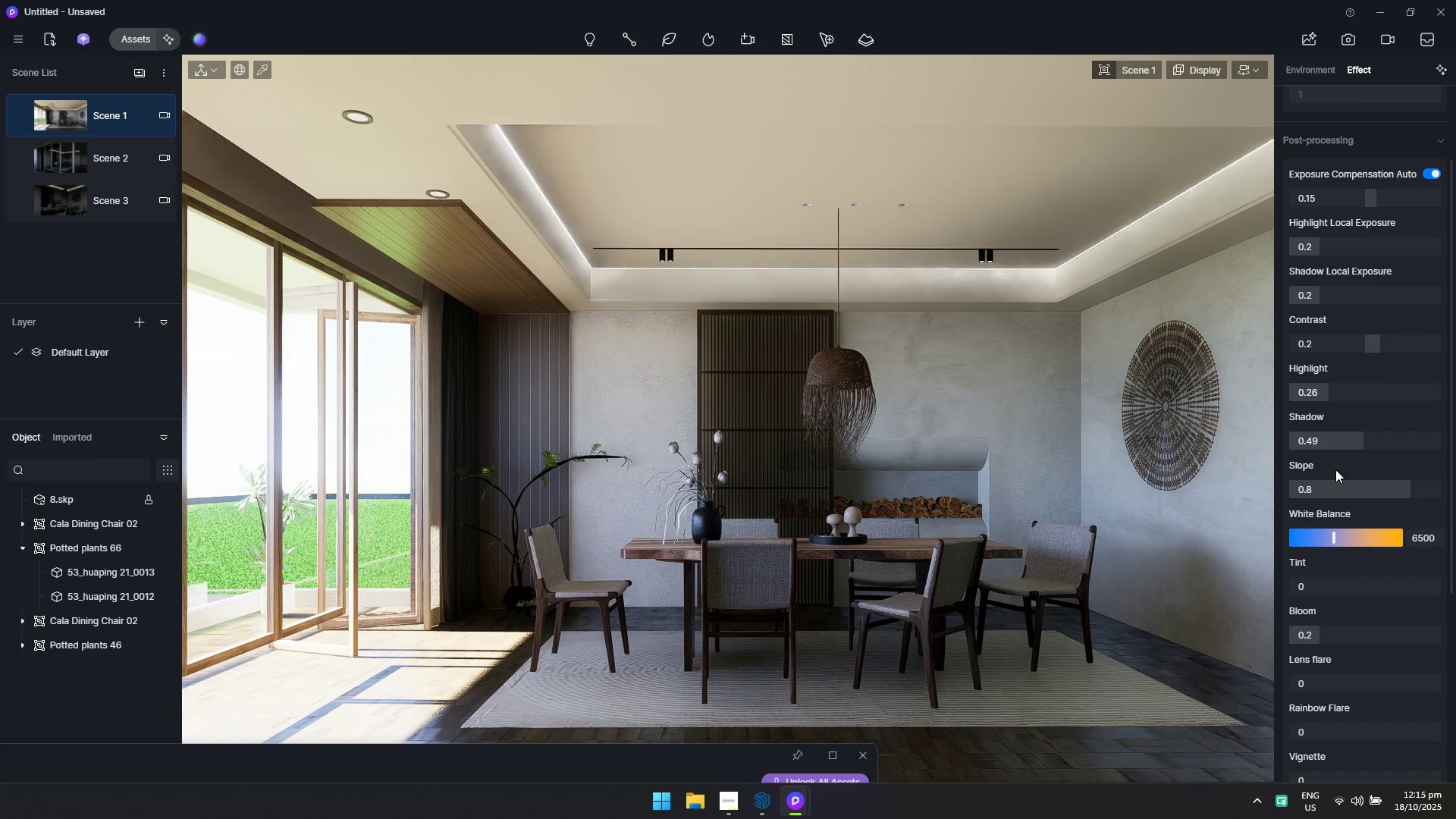 
scroll: coordinate [1343, 586], scroll_direction: down, amount: 2.0
 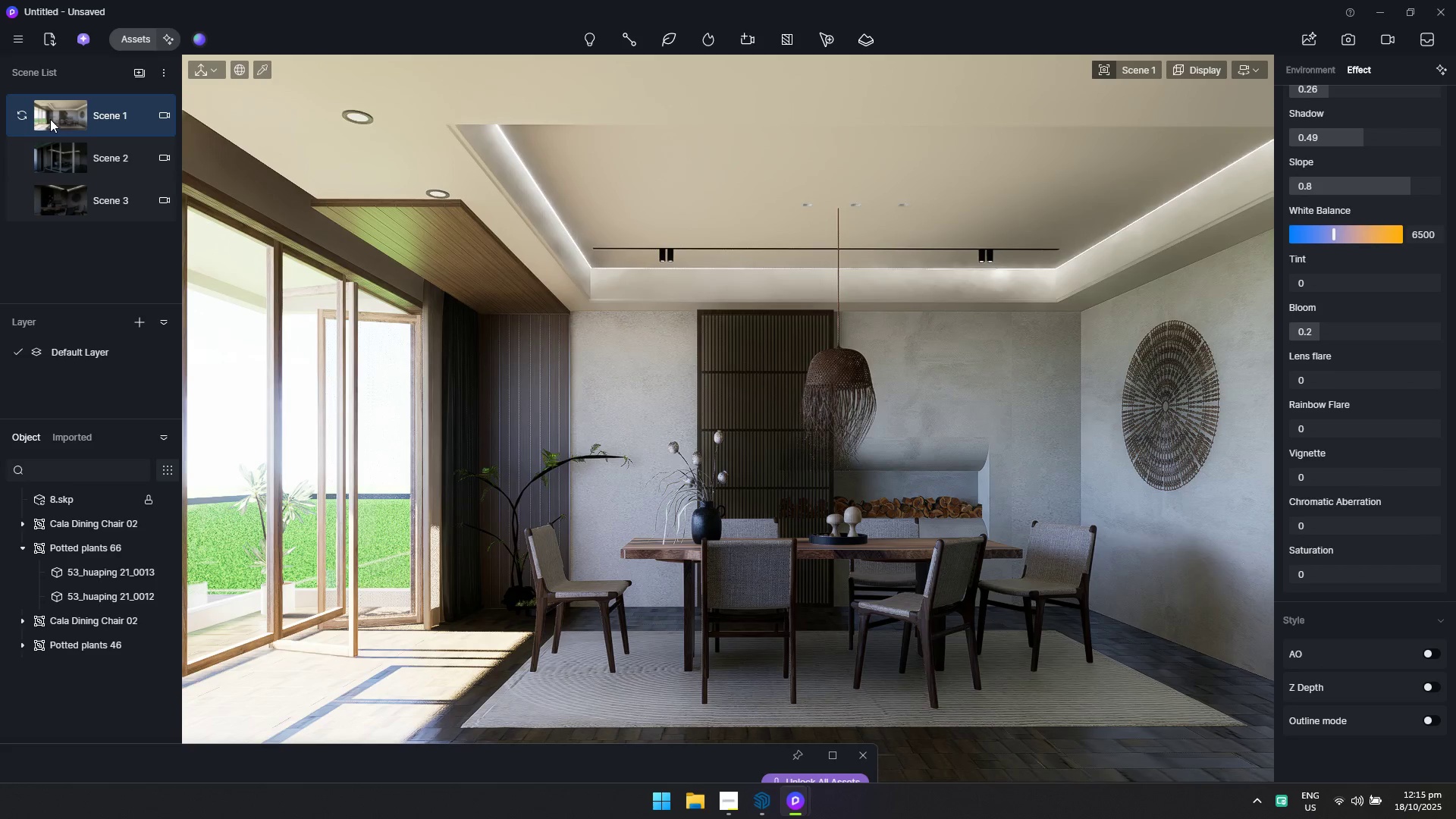 
left_click([21, 110])
 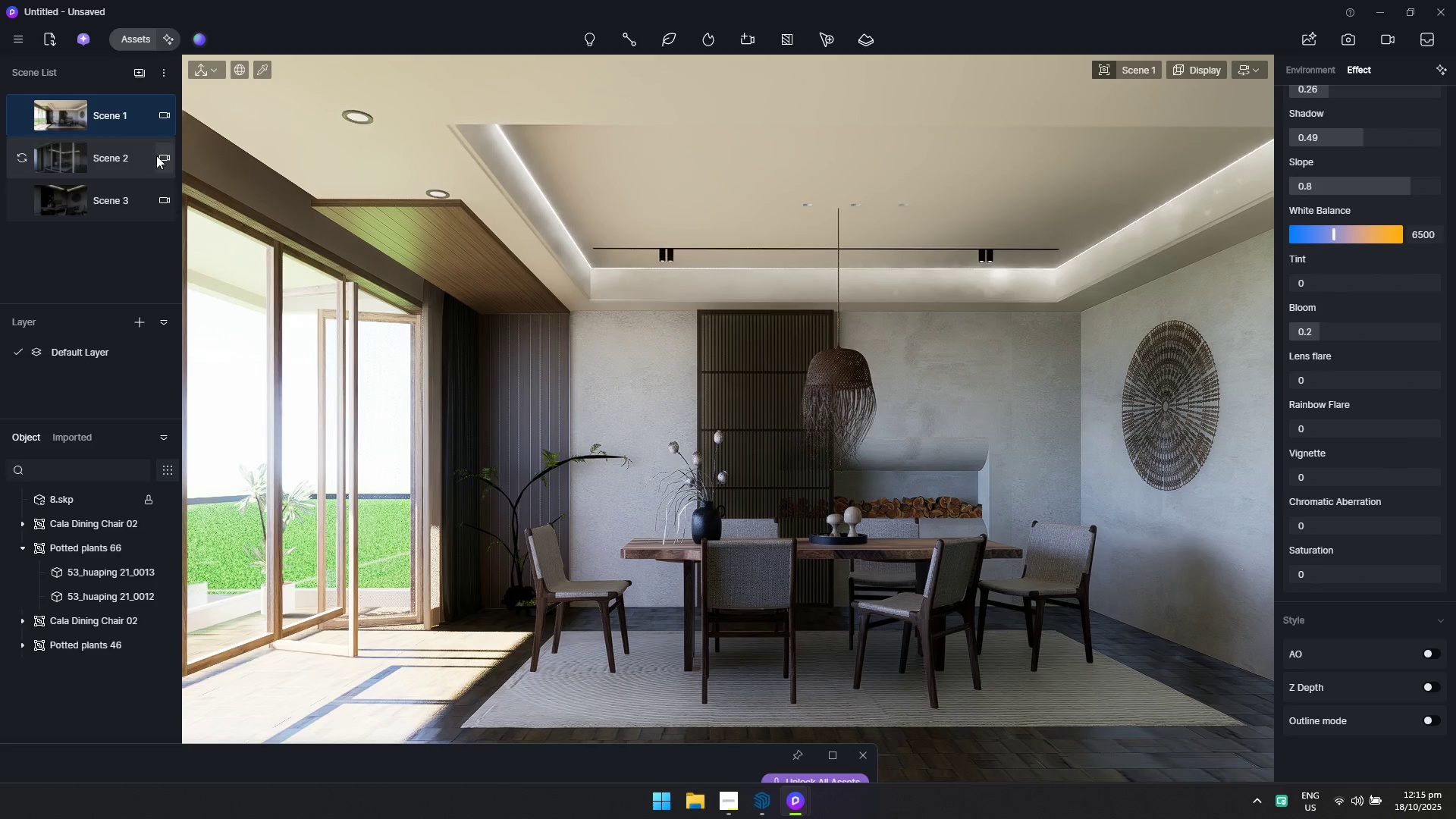 
right_click([115, 155])
 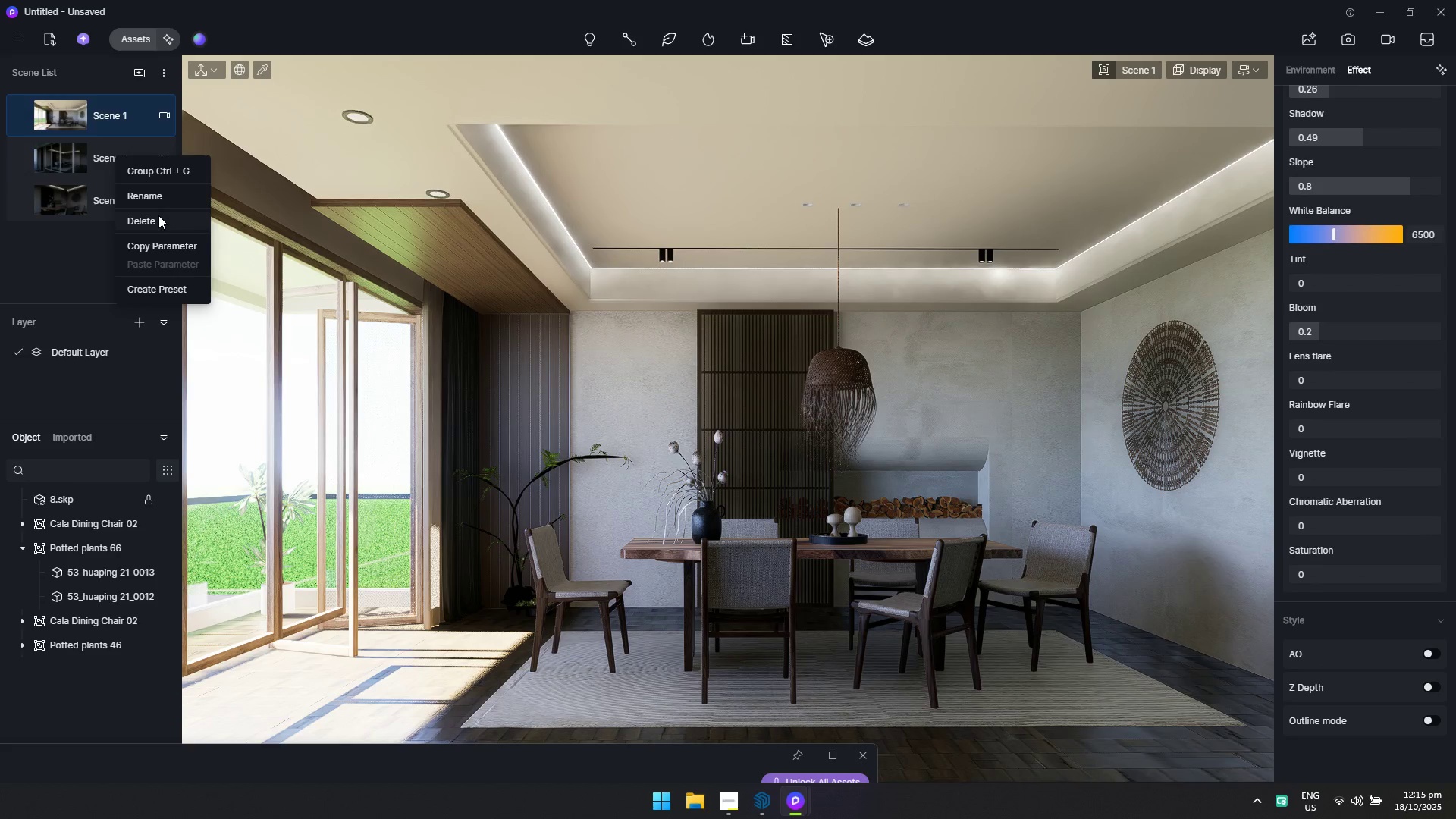 
left_click([158, 219])
 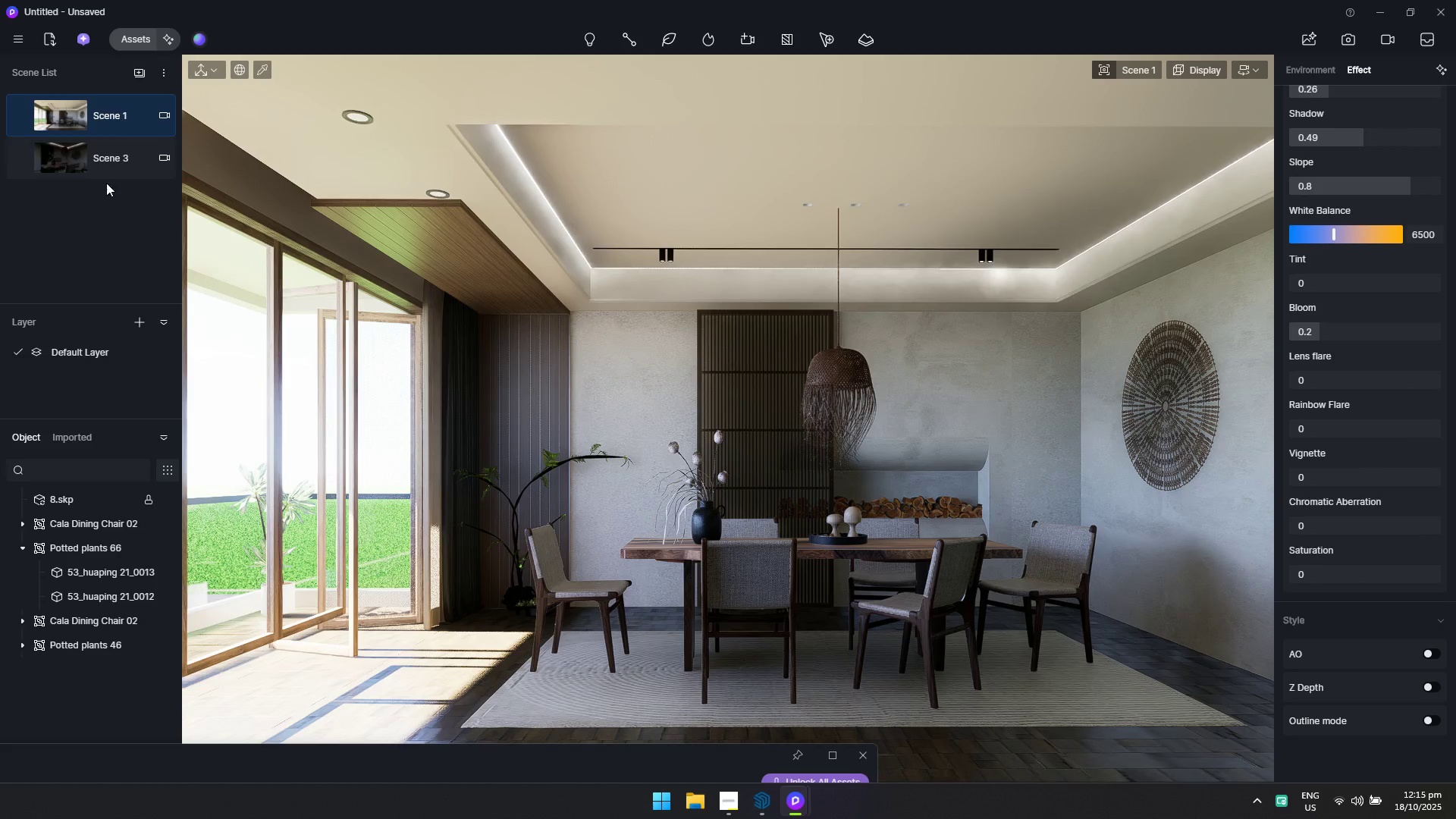 
right_click([97, 159])
 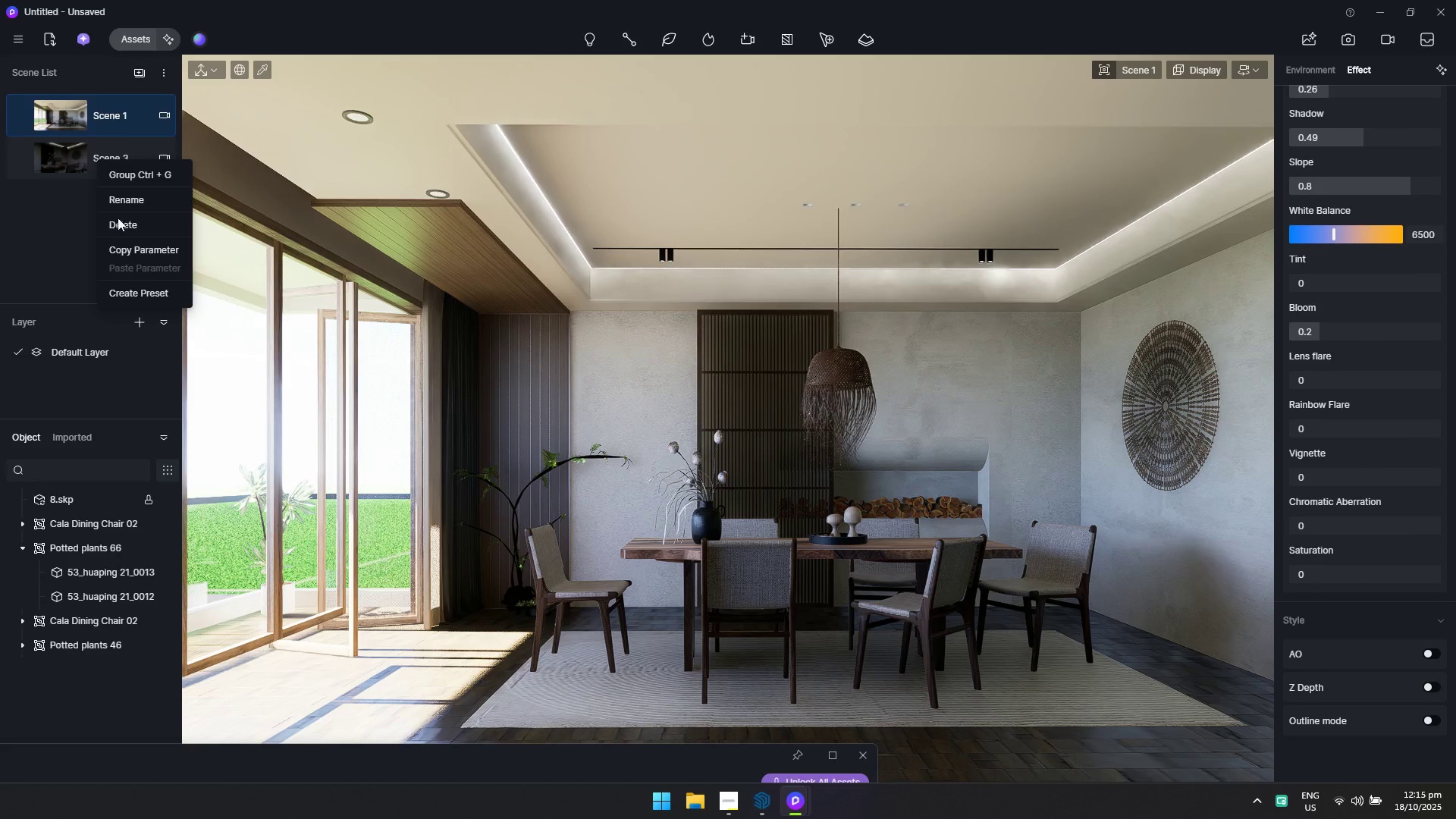 
left_click([118, 224])
 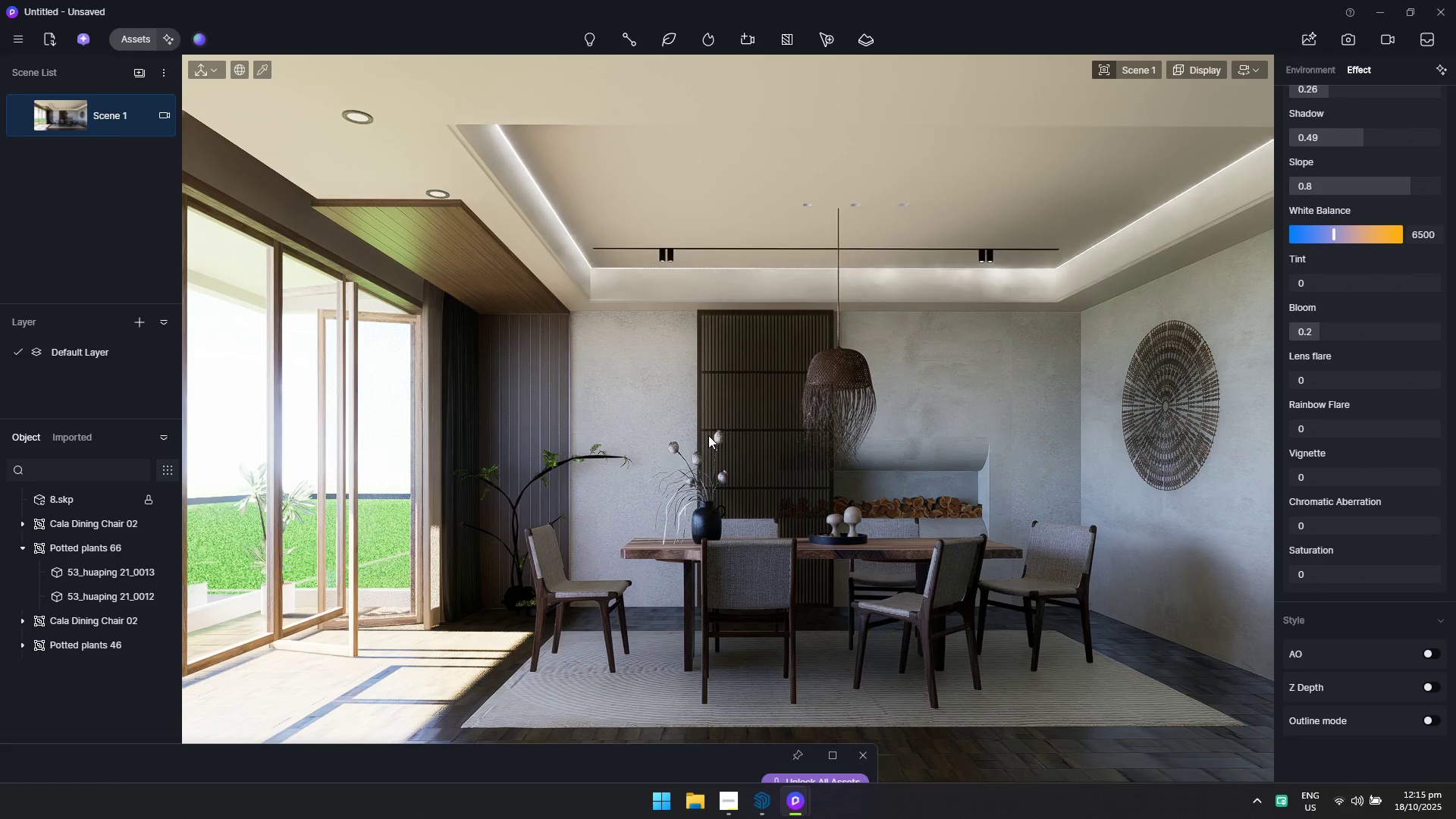 
hold_key(key=A, duration=0.44)
 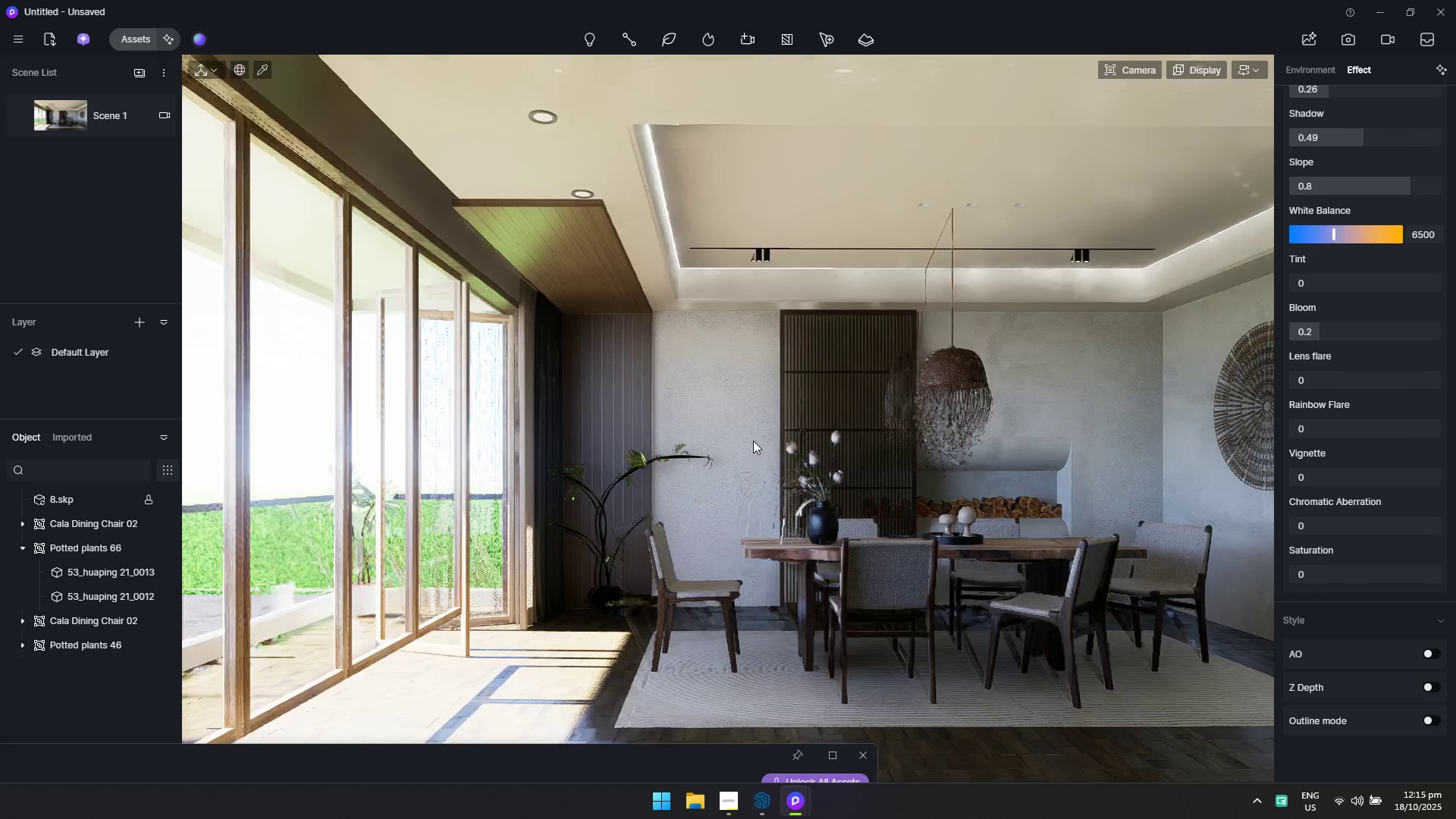 
key(A)
 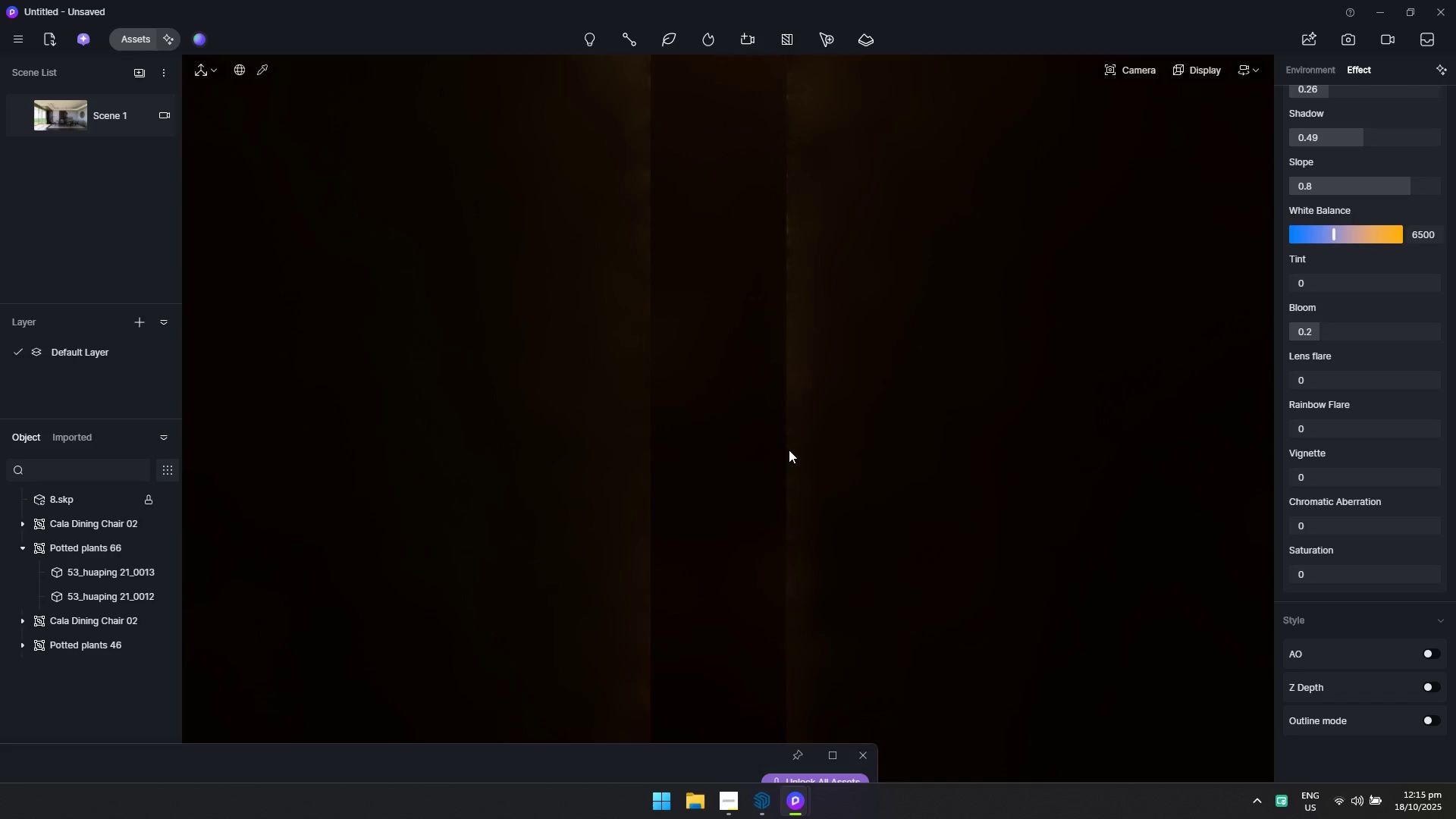 
hold_key(key=D, duration=0.44)
 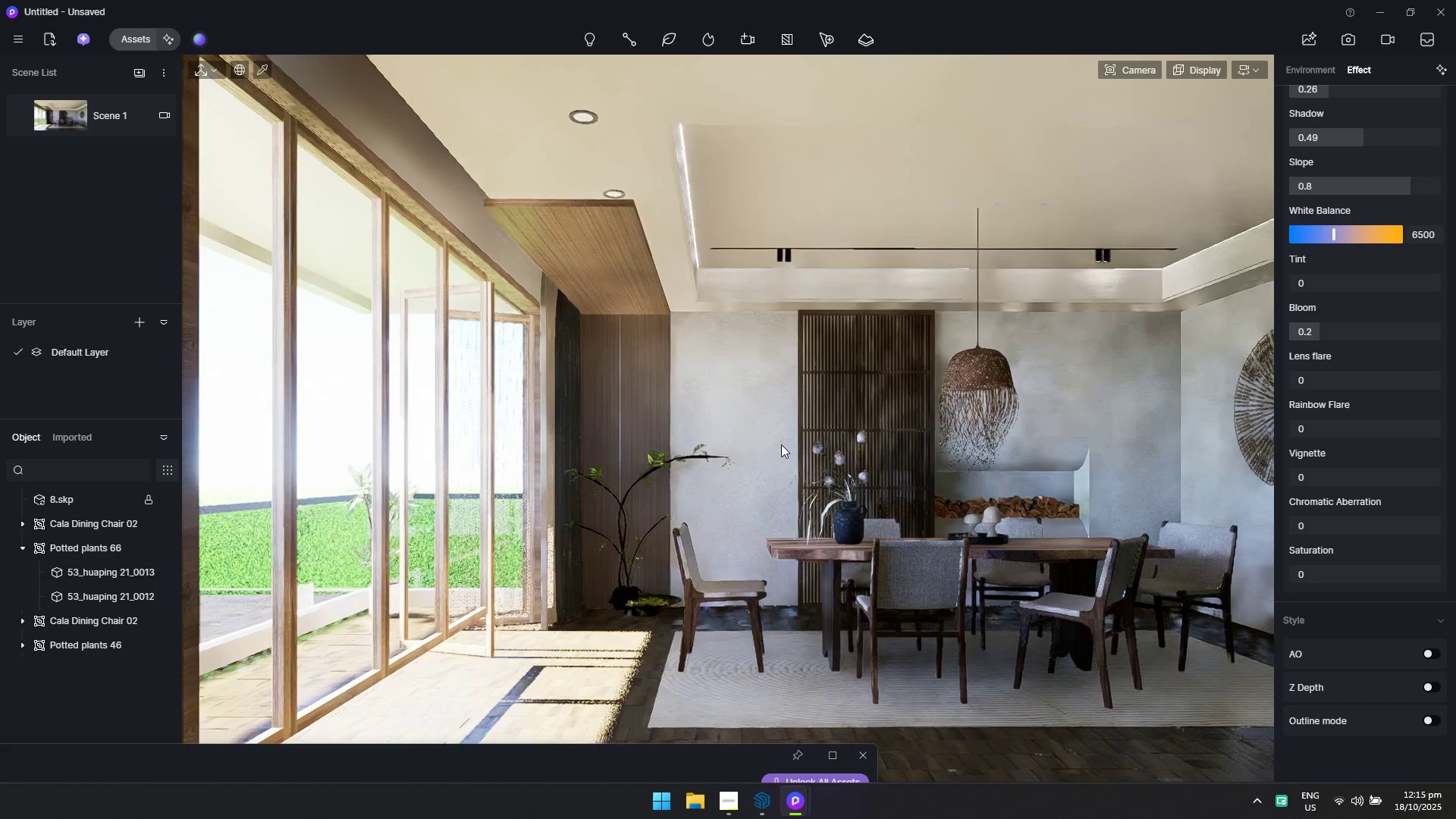 
hold_key(key=A, duration=0.77)
 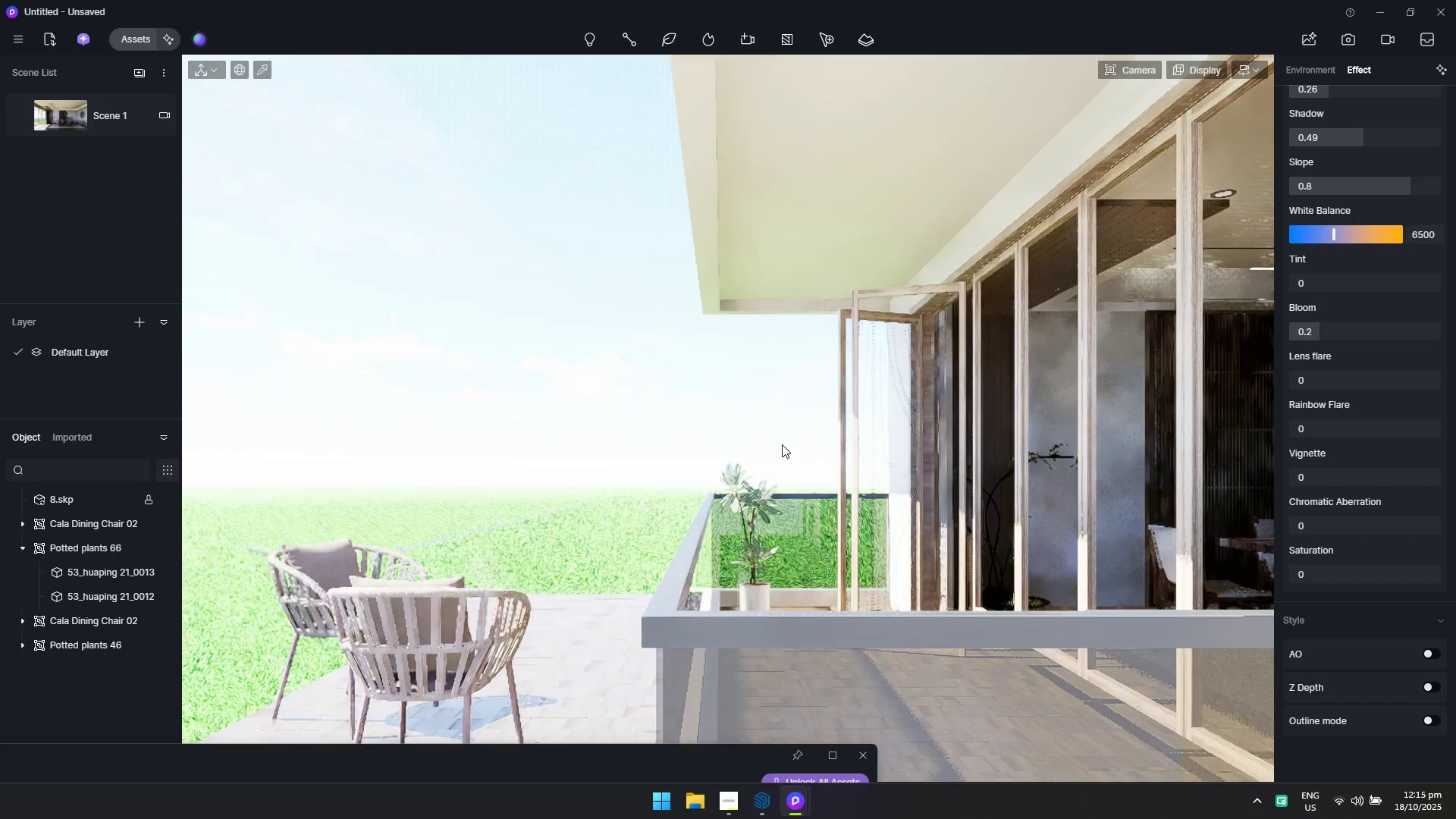 
hold_key(key=D, duration=0.41)
 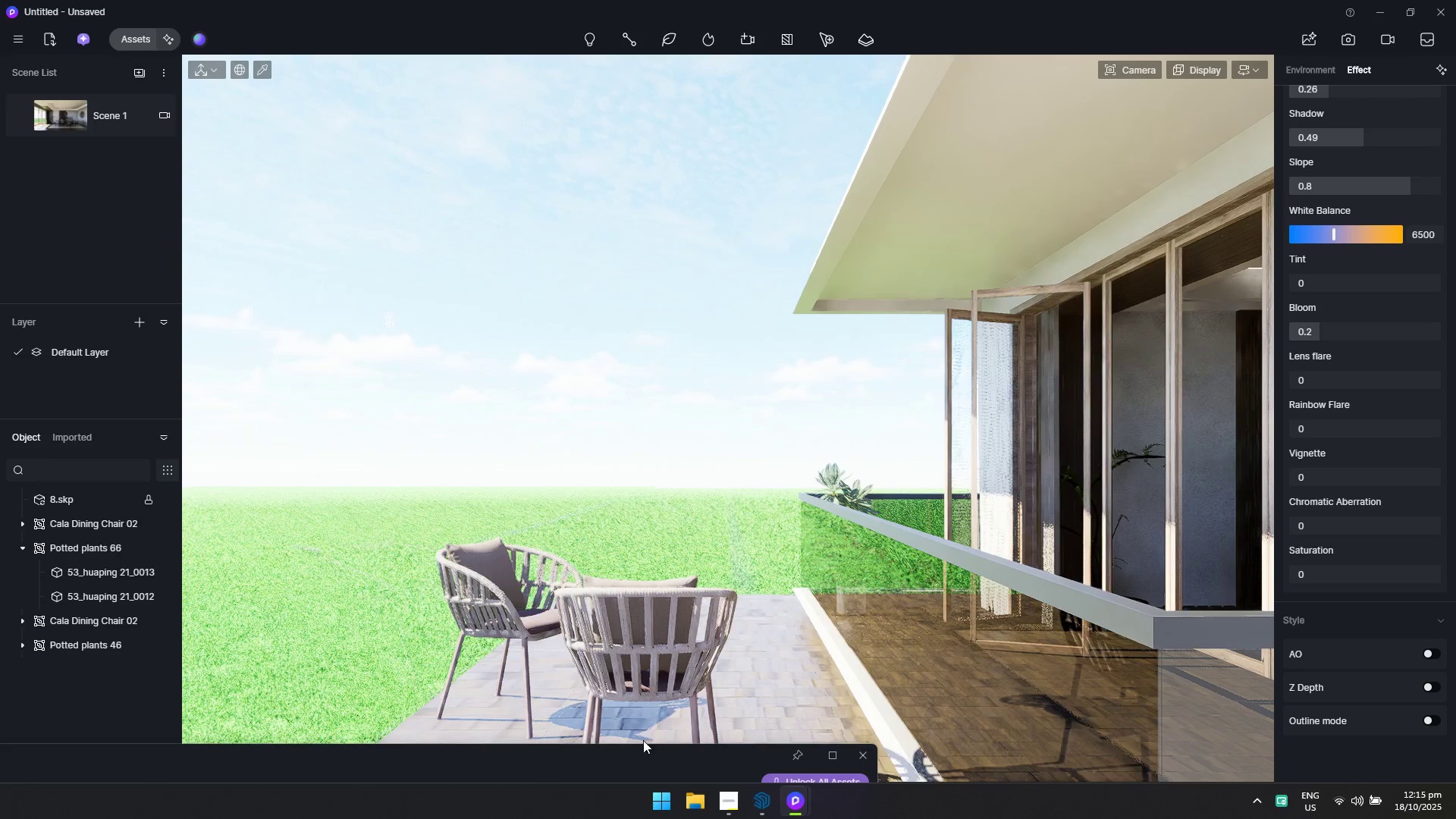 
left_click_drag(start_coordinate=[642, 756], to_coordinate=[1053, 84])
 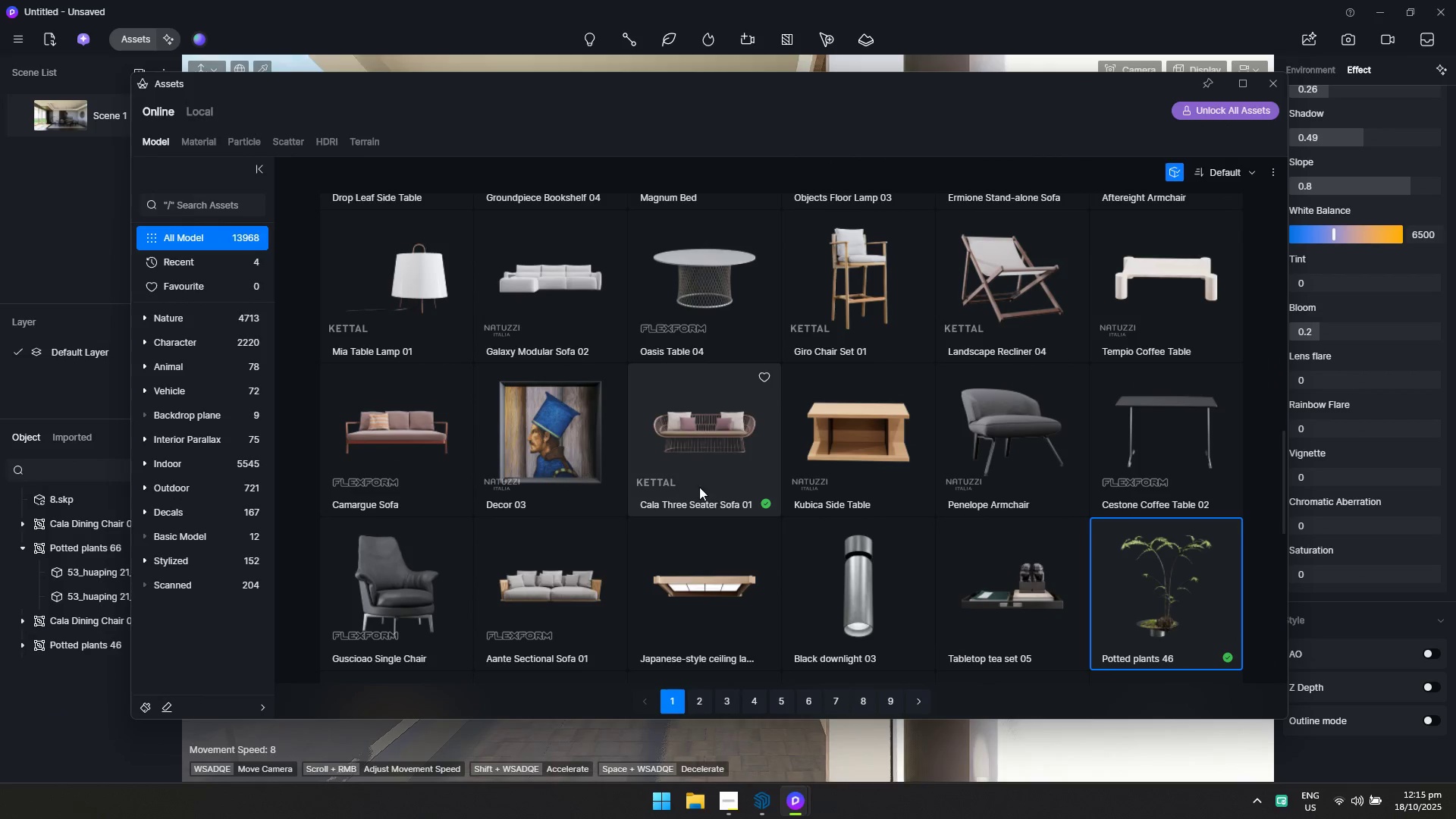 
left_click_drag(start_coordinate=[680, 484], to_coordinate=[679, 479])
 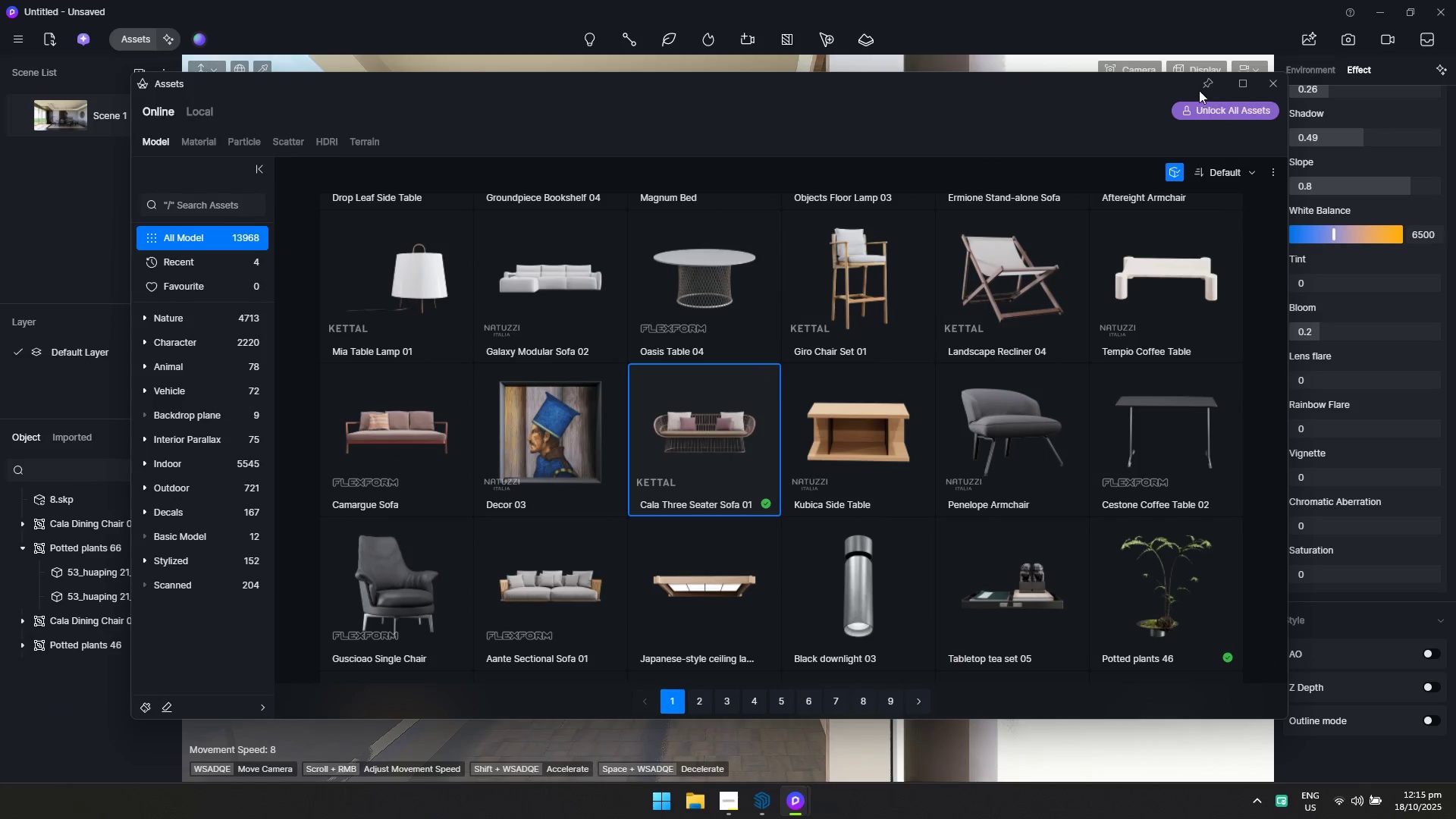 
left_click_drag(start_coordinate=[1158, 82], to_coordinate=[886, 780])
 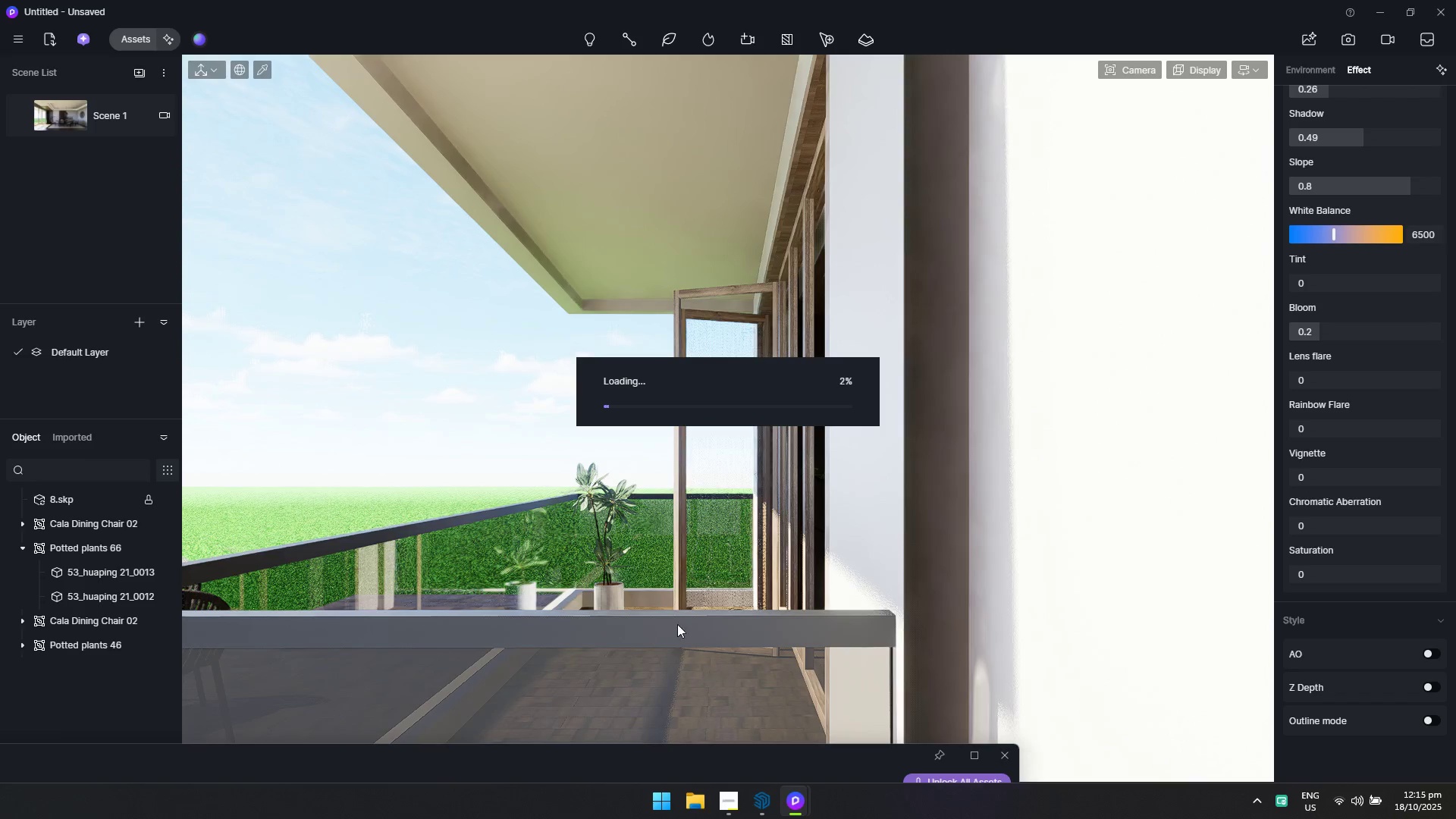 
key(A)
 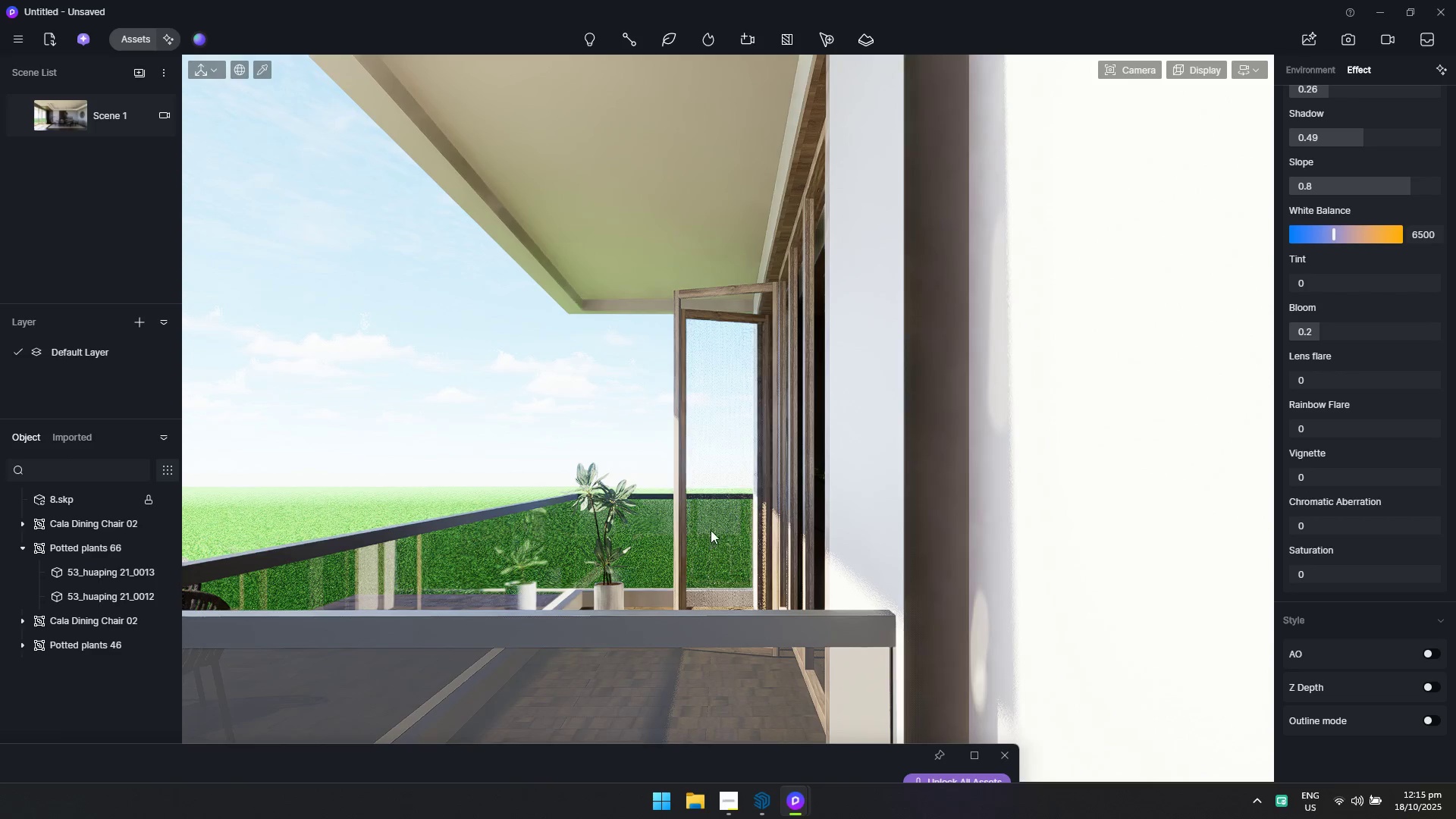 
hold_key(key=A, duration=0.57)
 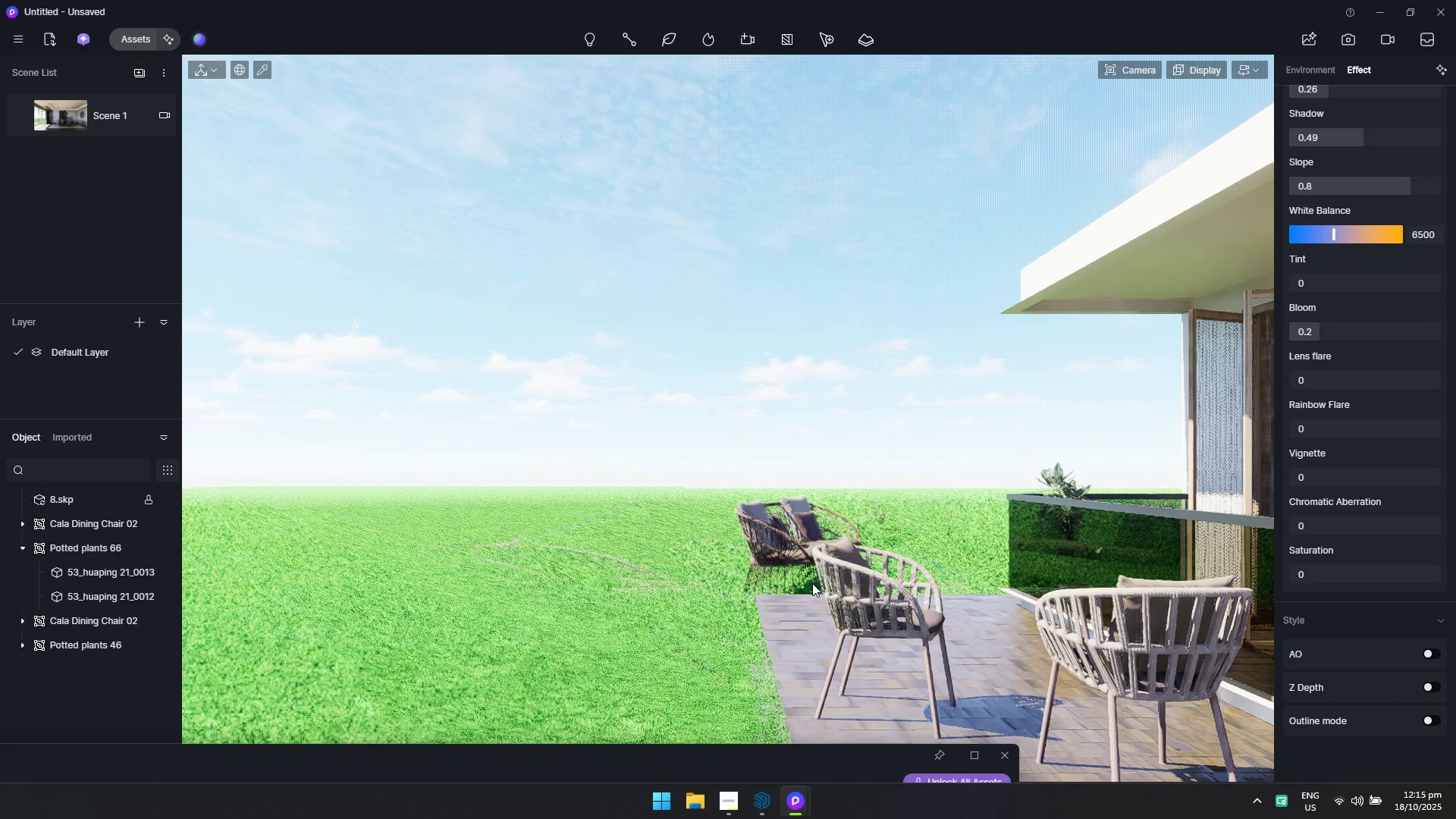 
hold_key(key=Q, duration=0.39)
 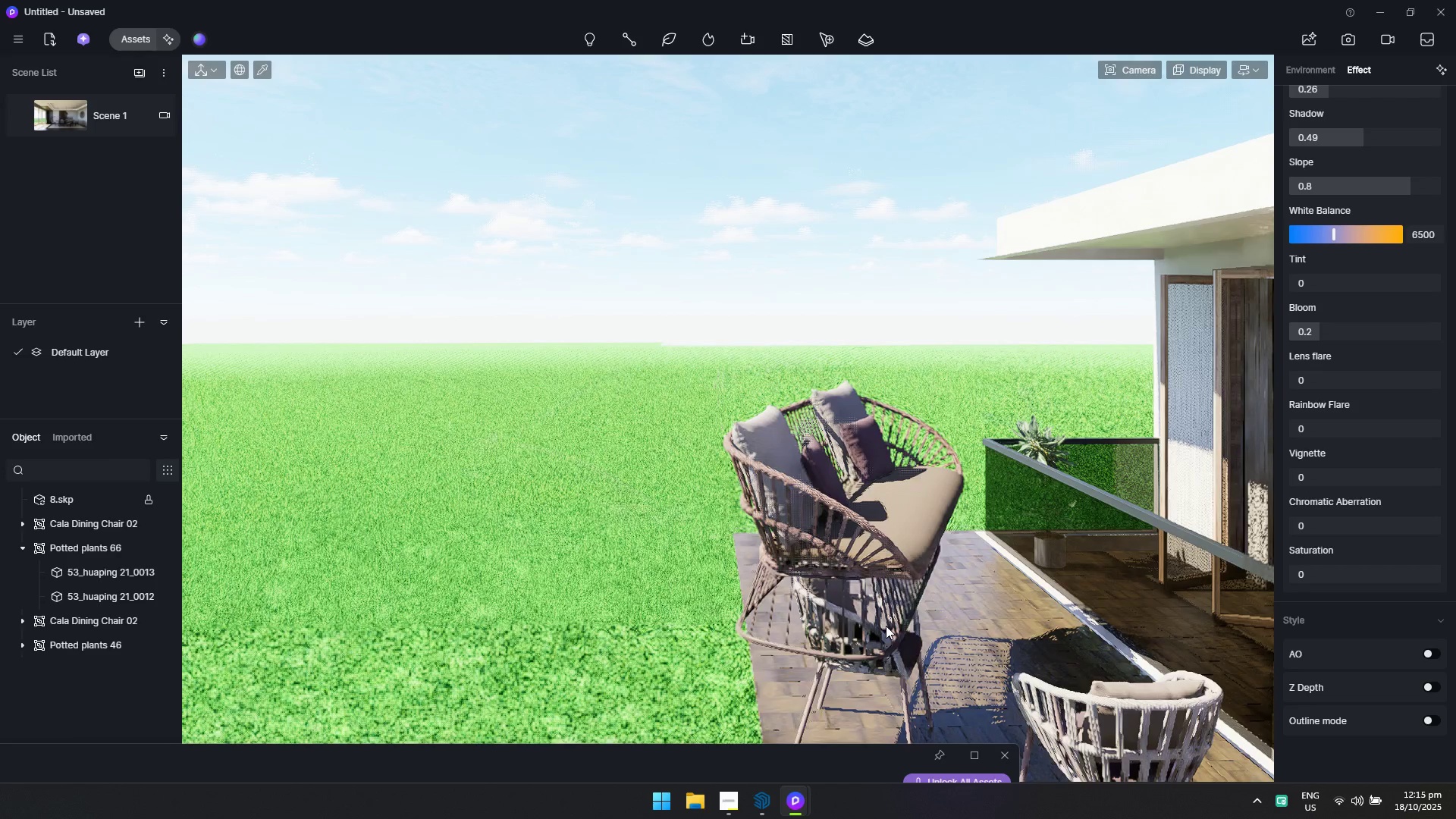 
key(W)
 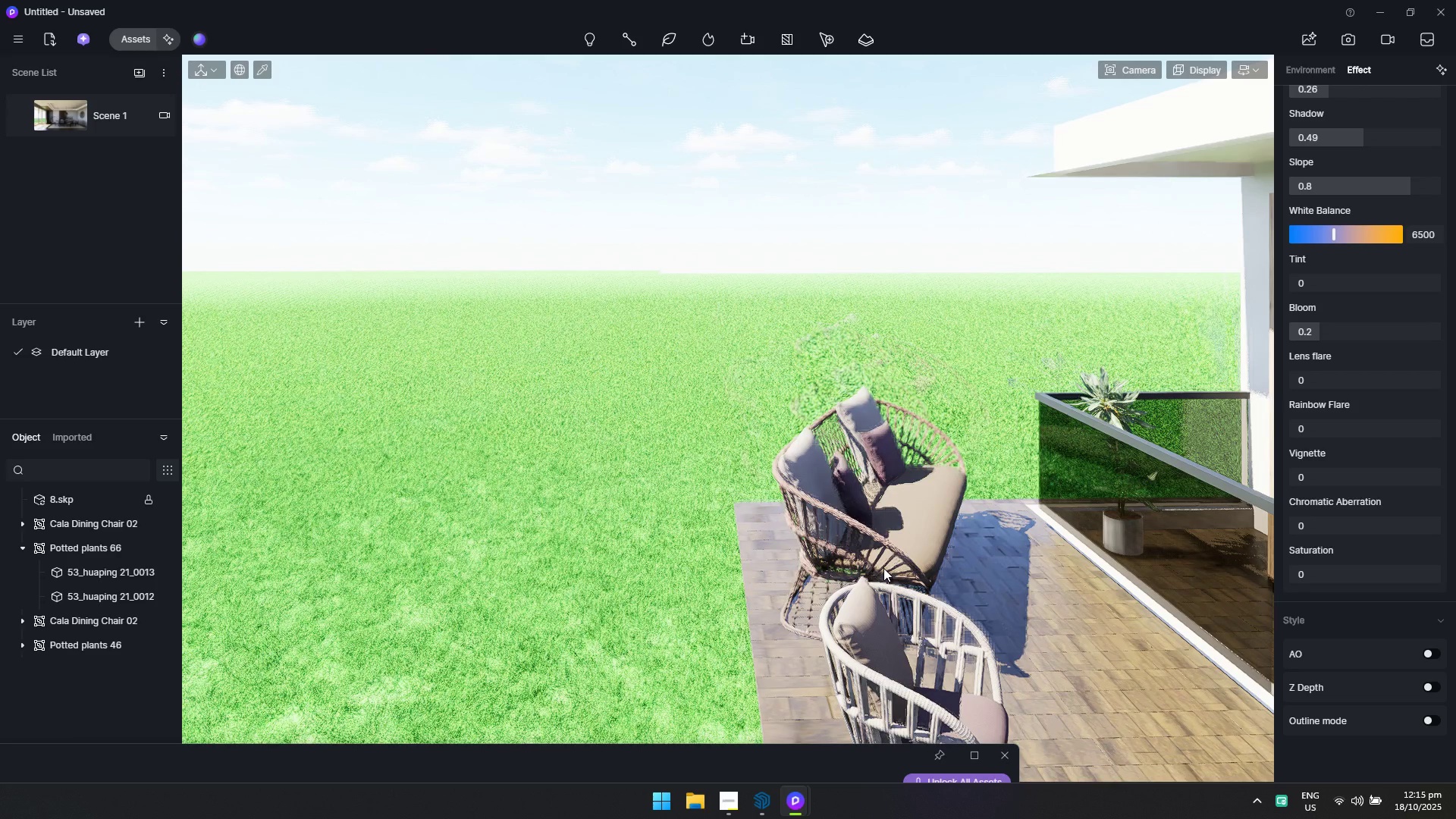 
left_click([886, 563])
 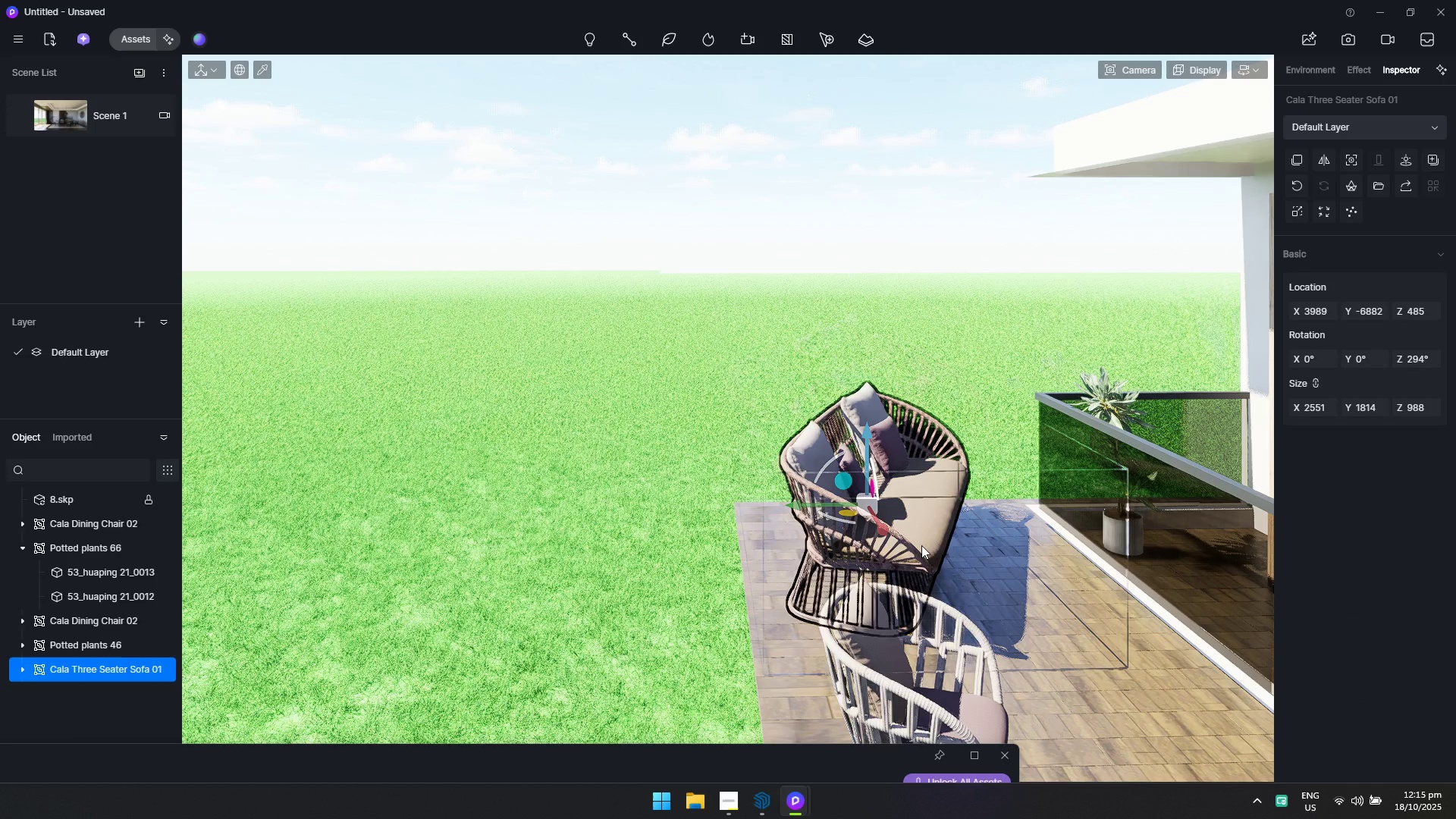 
left_click_drag(start_coordinate=[846, 519], to_coordinate=[717, 538])
 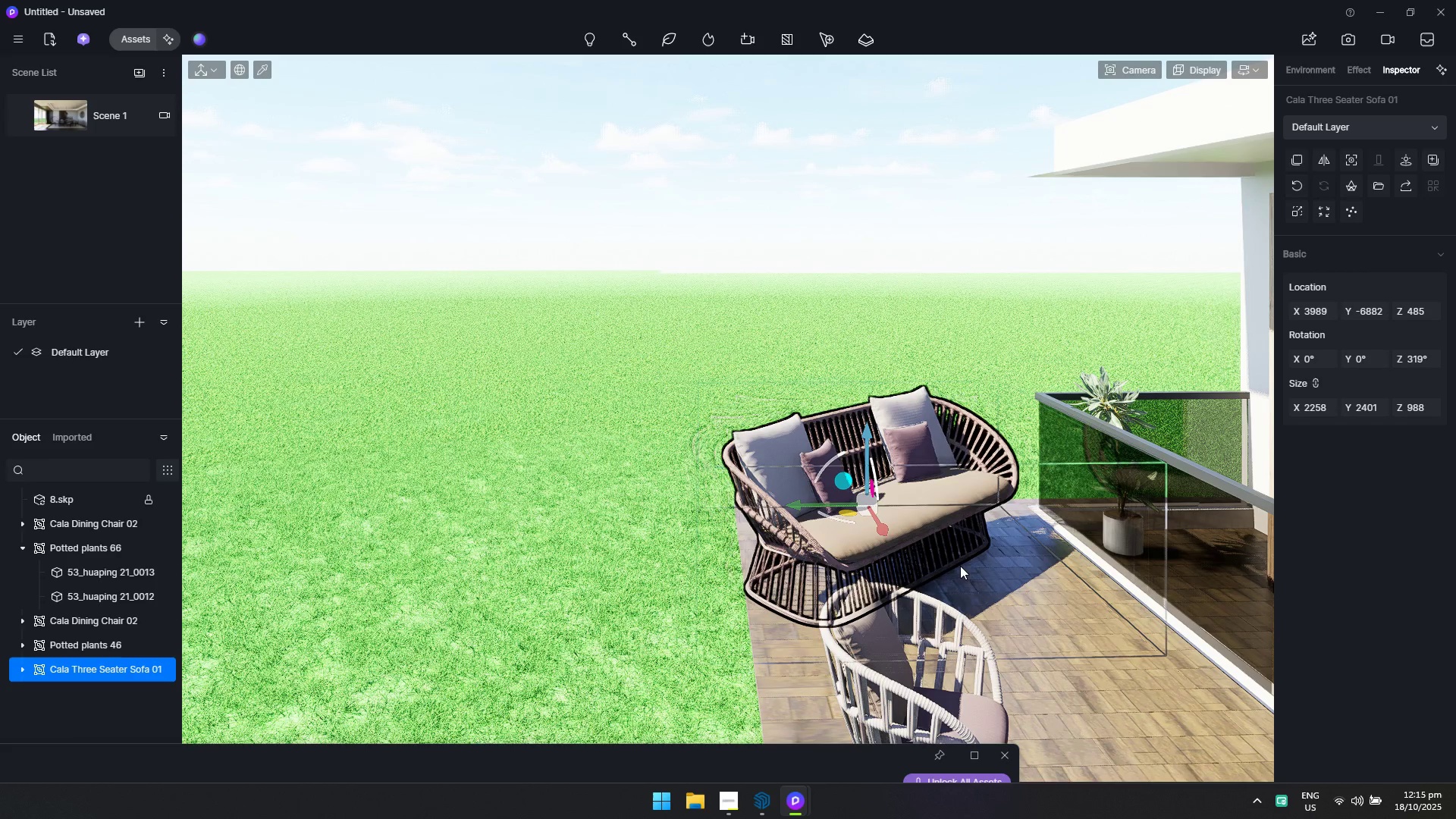 
left_click_drag(start_coordinate=[821, 506], to_coordinate=[860, 507])
 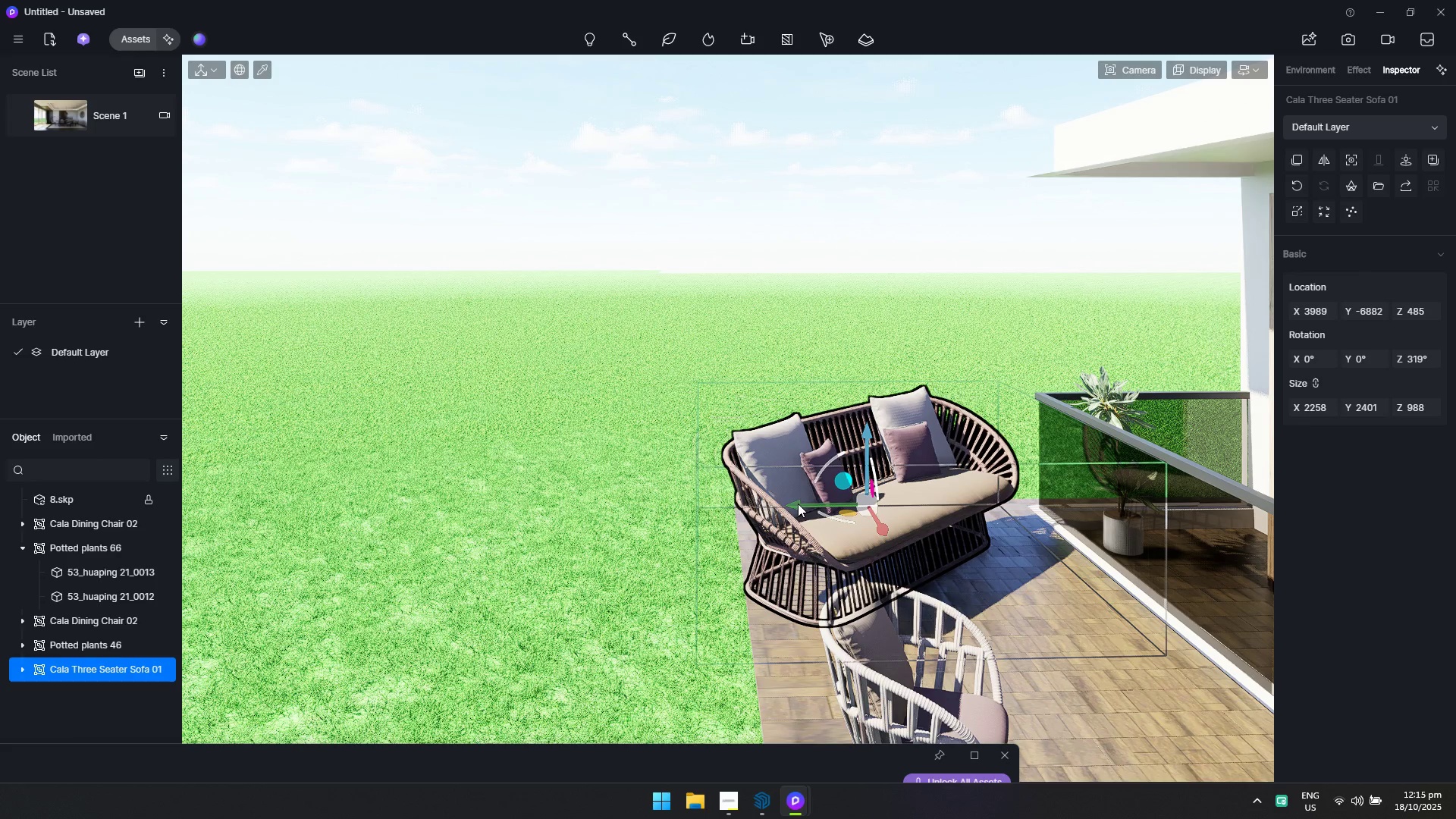 
left_click([798, 504])
 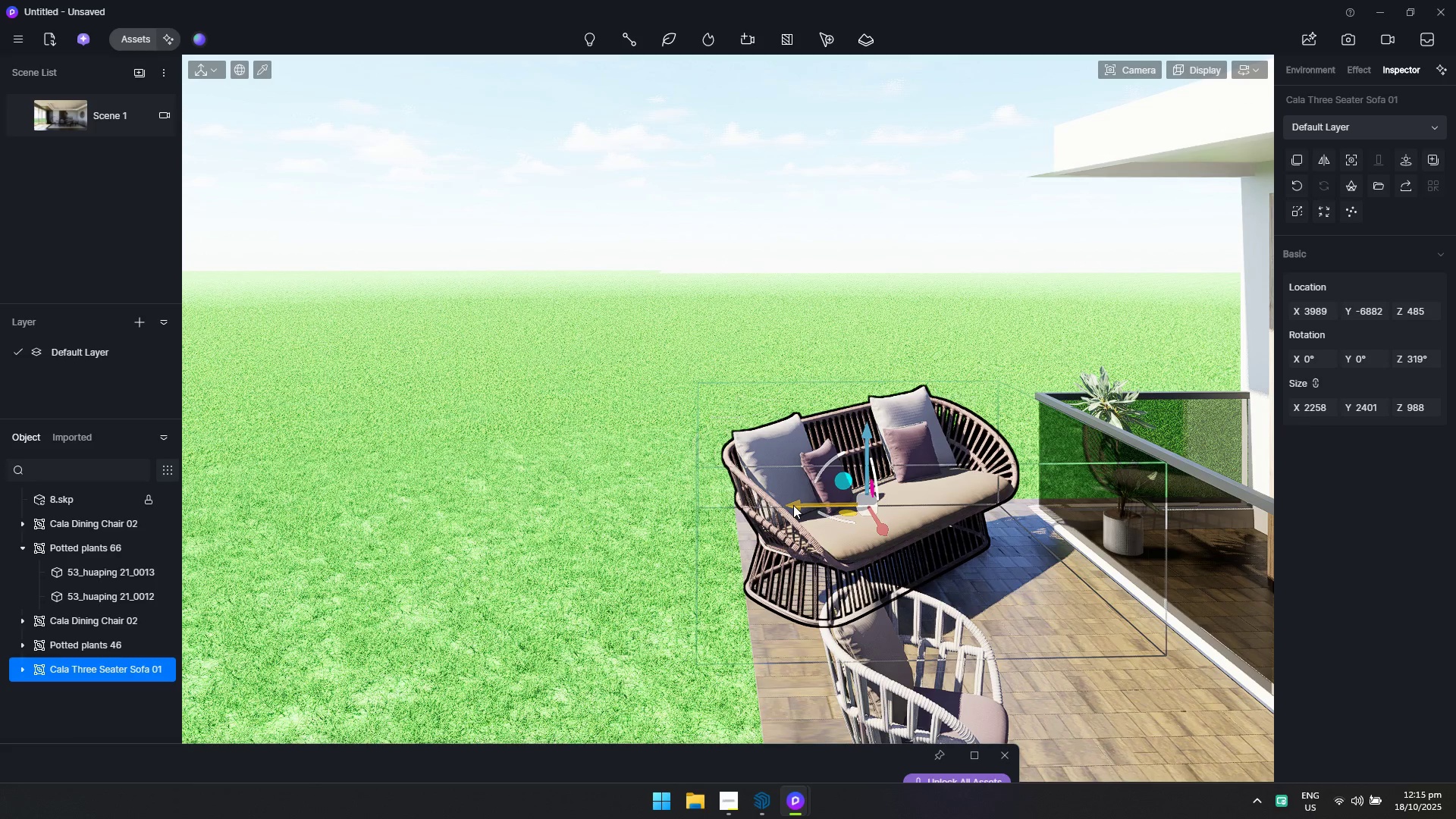 
left_click_drag(start_coordinate=[793, 505], to_coordinate=[820, 504])
 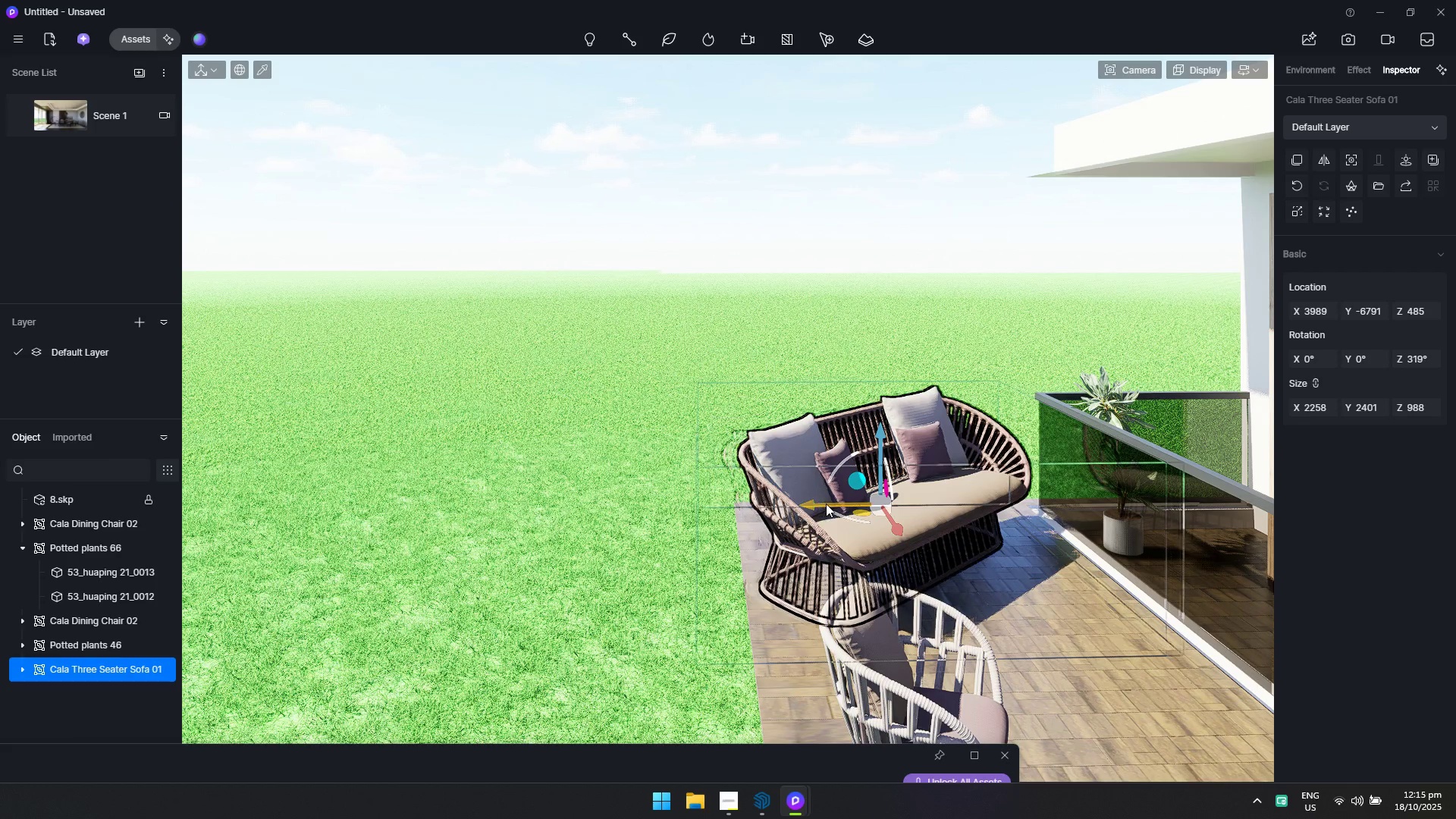 
key(Escape)
type(ds)
 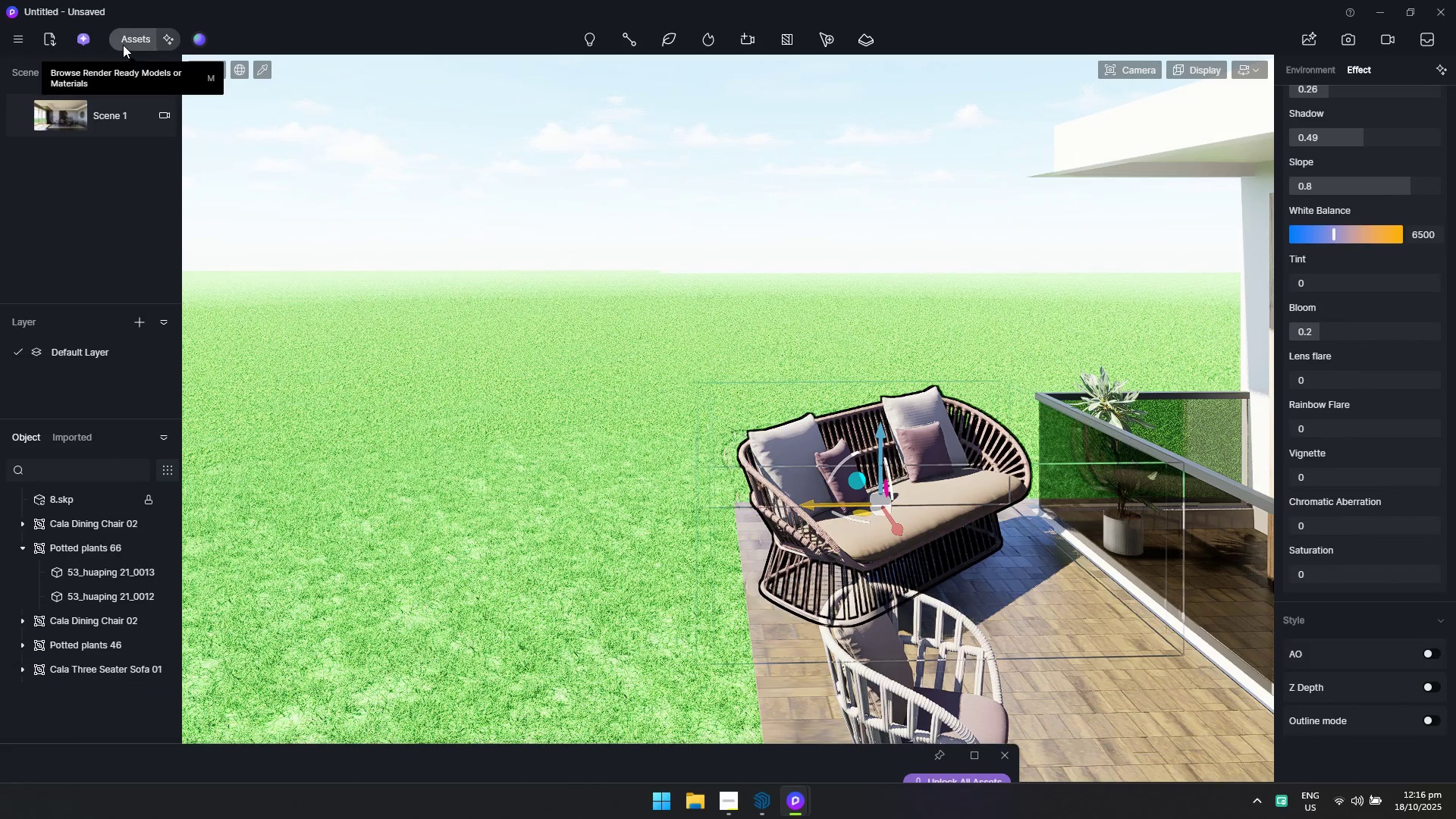 
left_click([123, 45])
 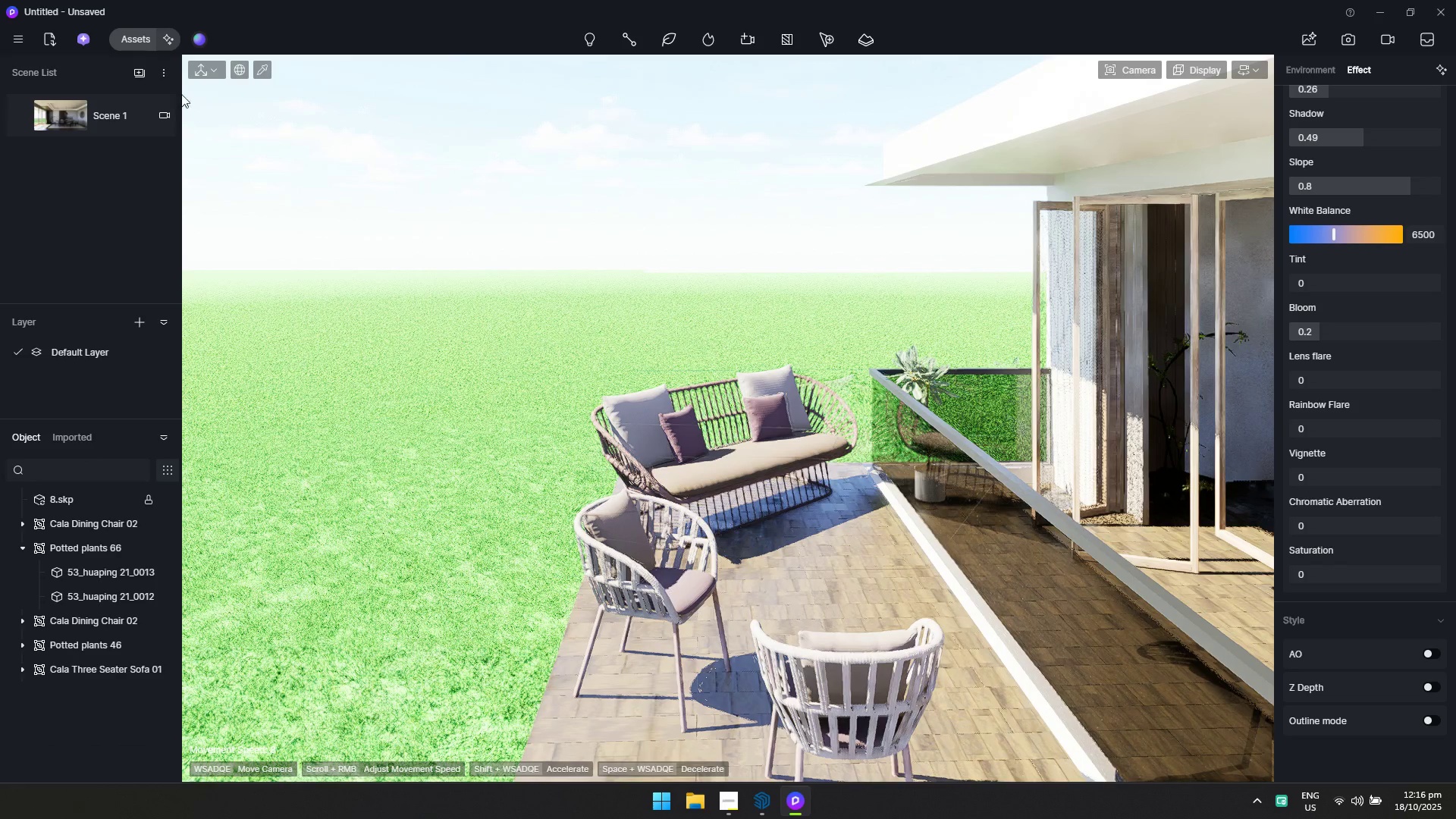 
left_click([131, 36])
 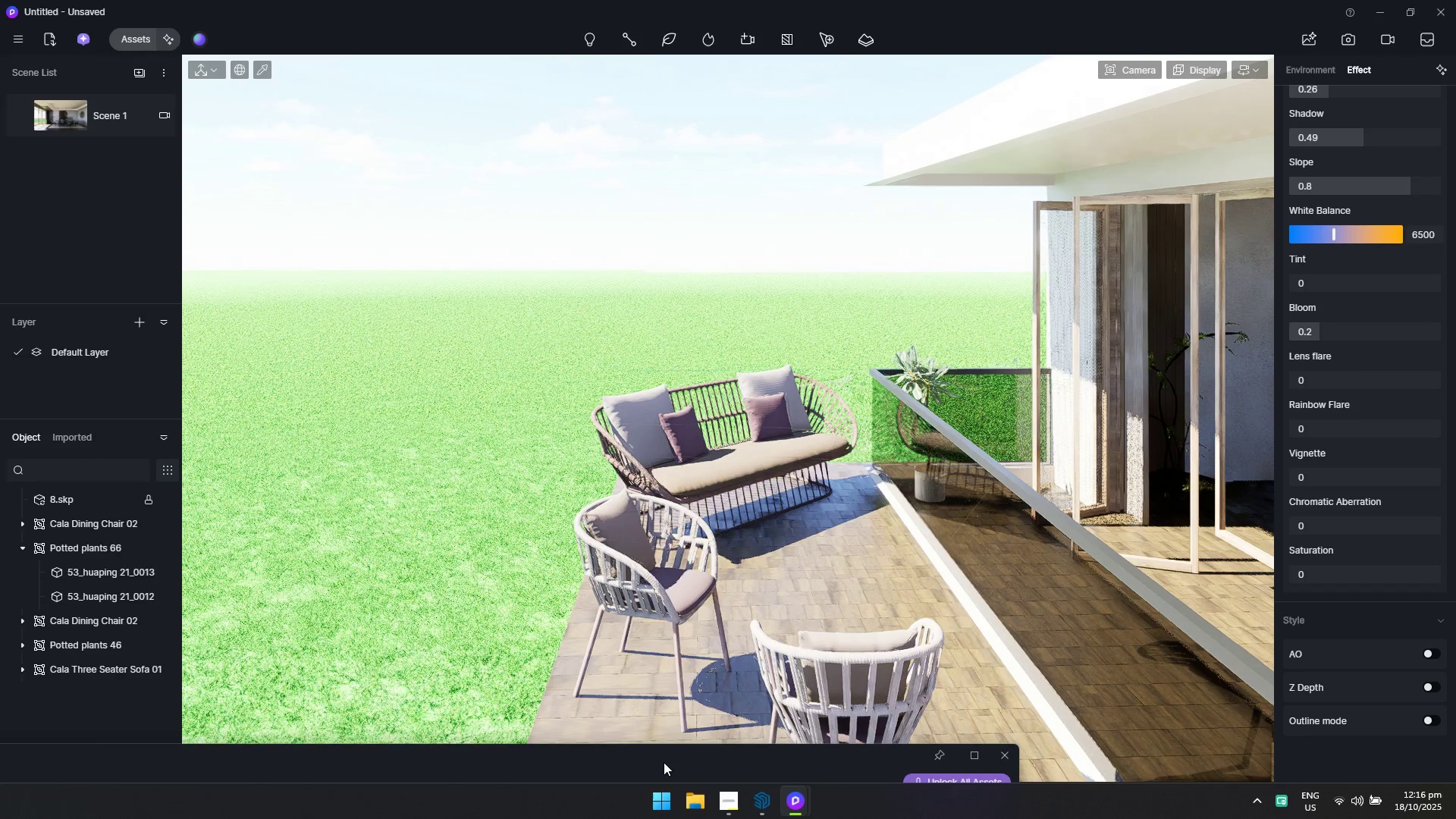 
left_click_drag(start_coordinate=[664, 765], to_coordinate=[948, 165])
 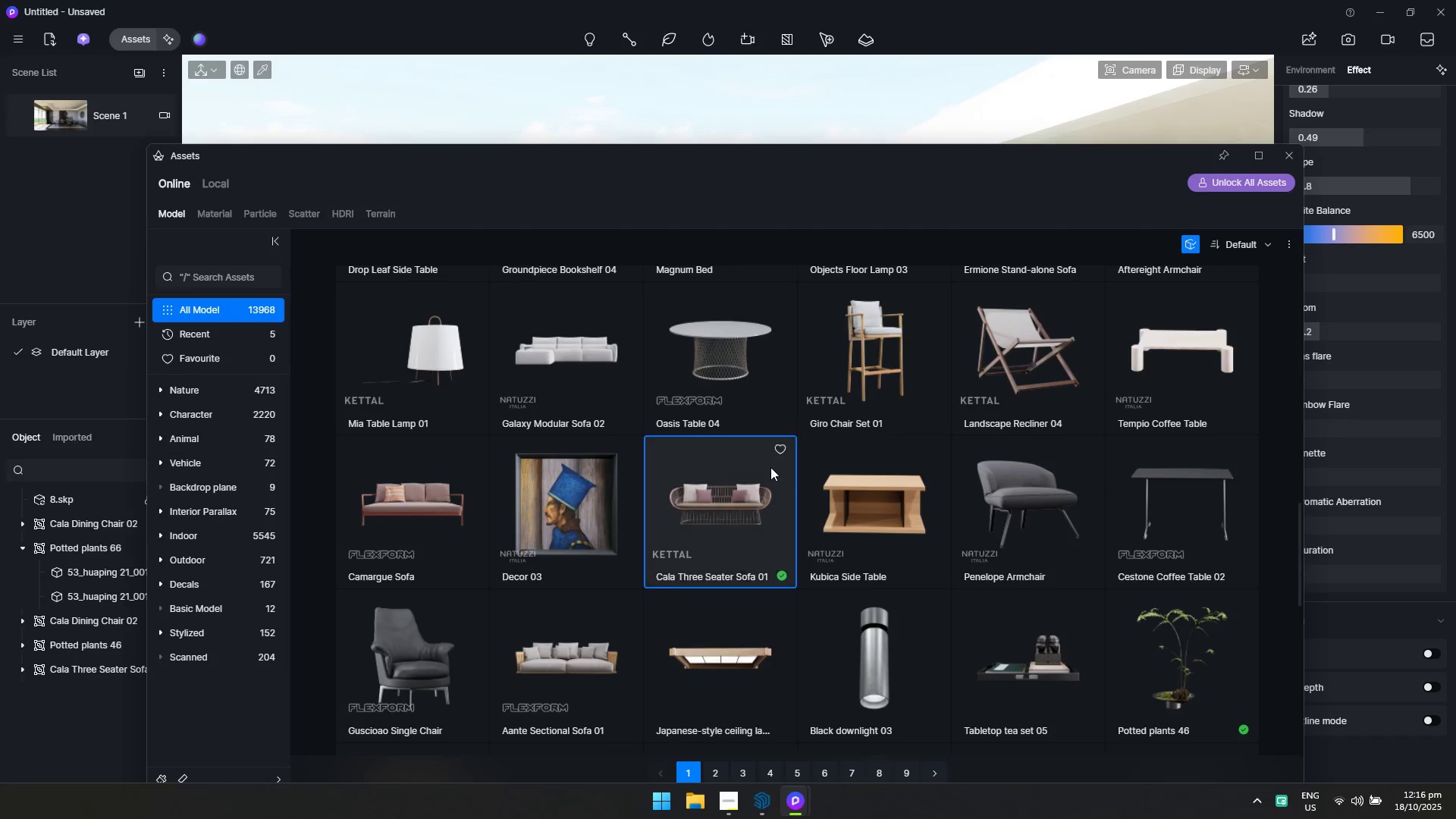 
scroll: coordinate [776, 458], scroll_direction: up, amount: 9.0
 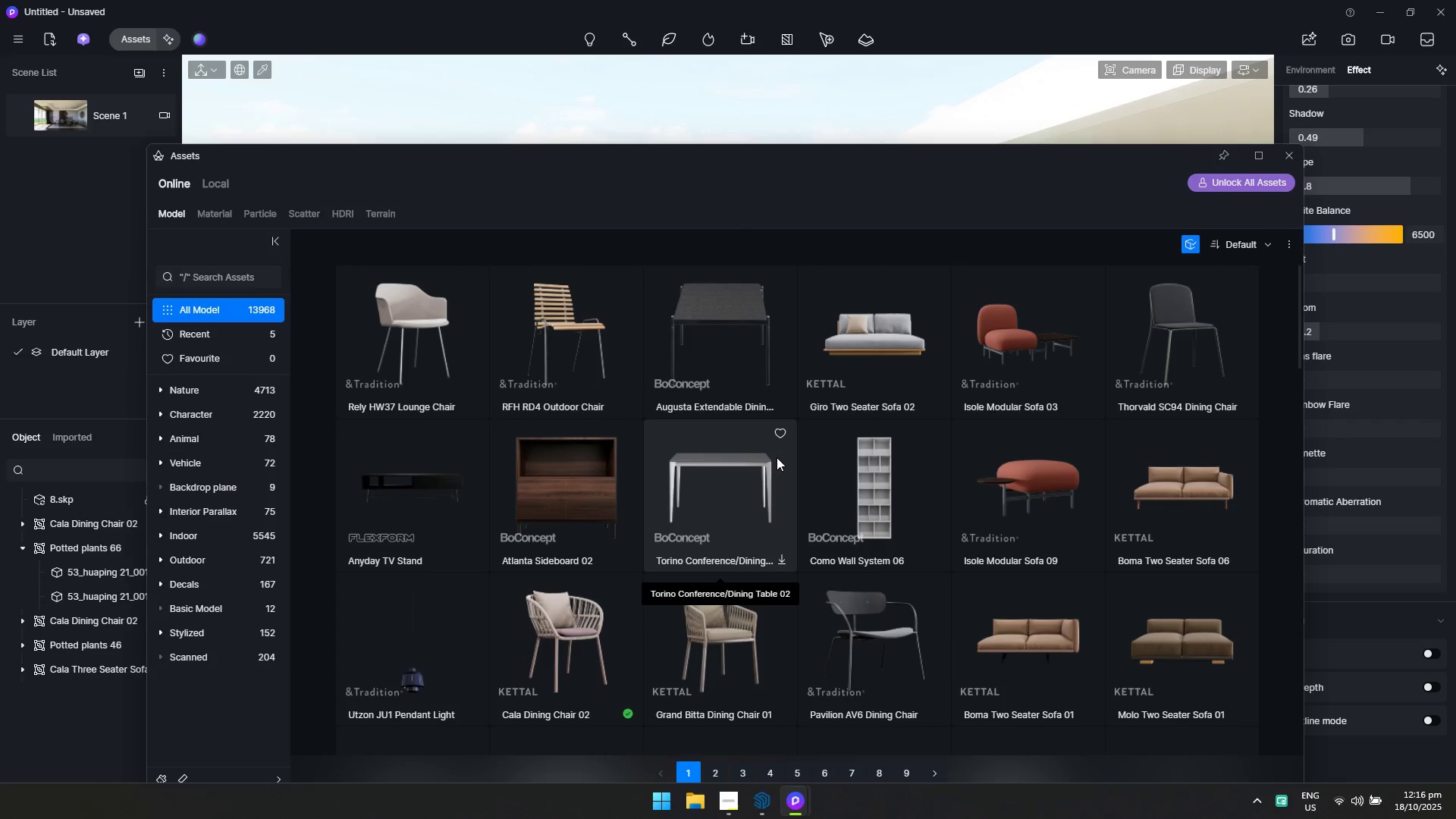 
scroll: coordinate [665, 534], scroll_direction: down, amount: 7.0
 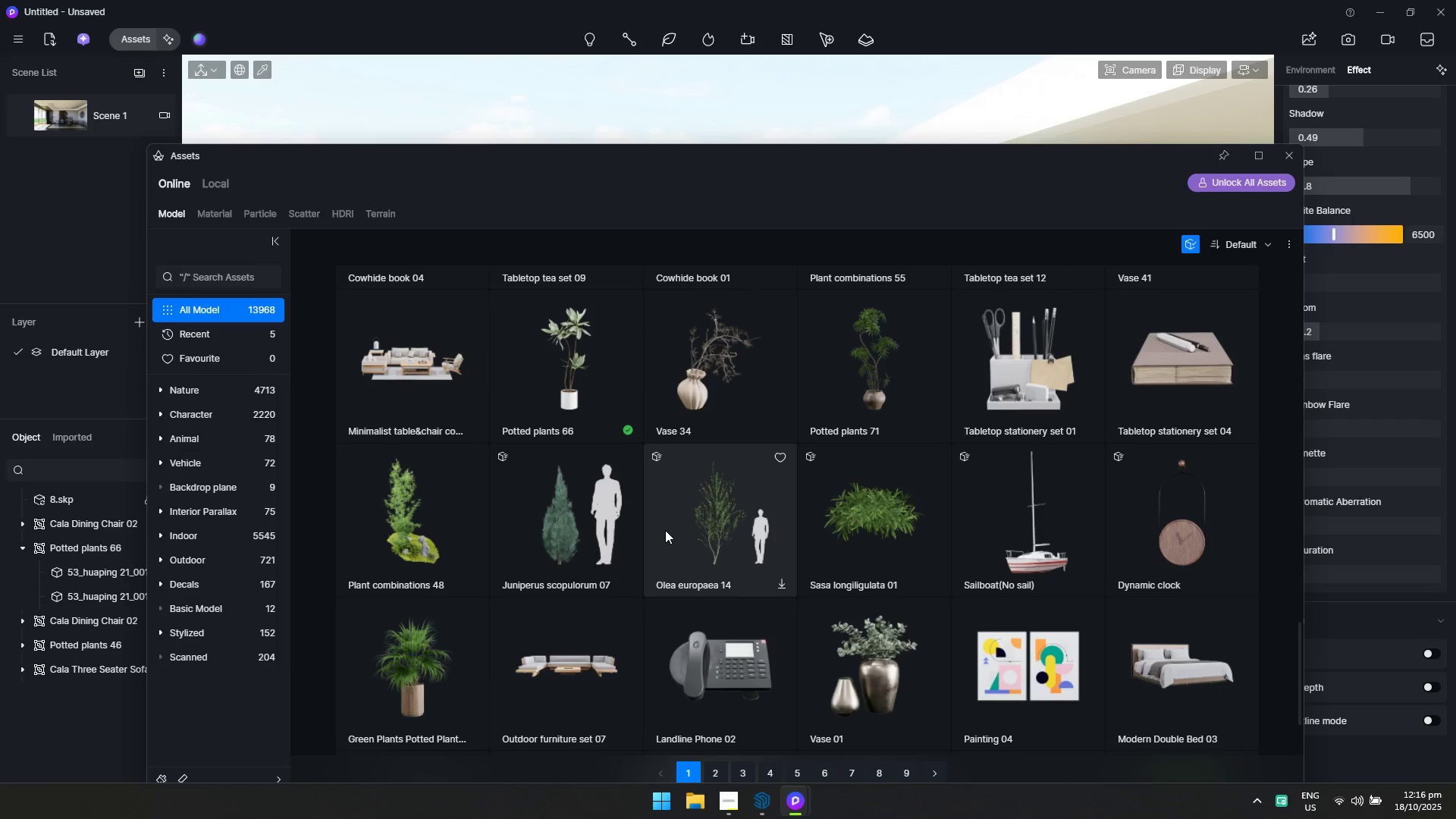 
scroll: coordinate [665, 530], scroll_direction: up, amount: 1.0
 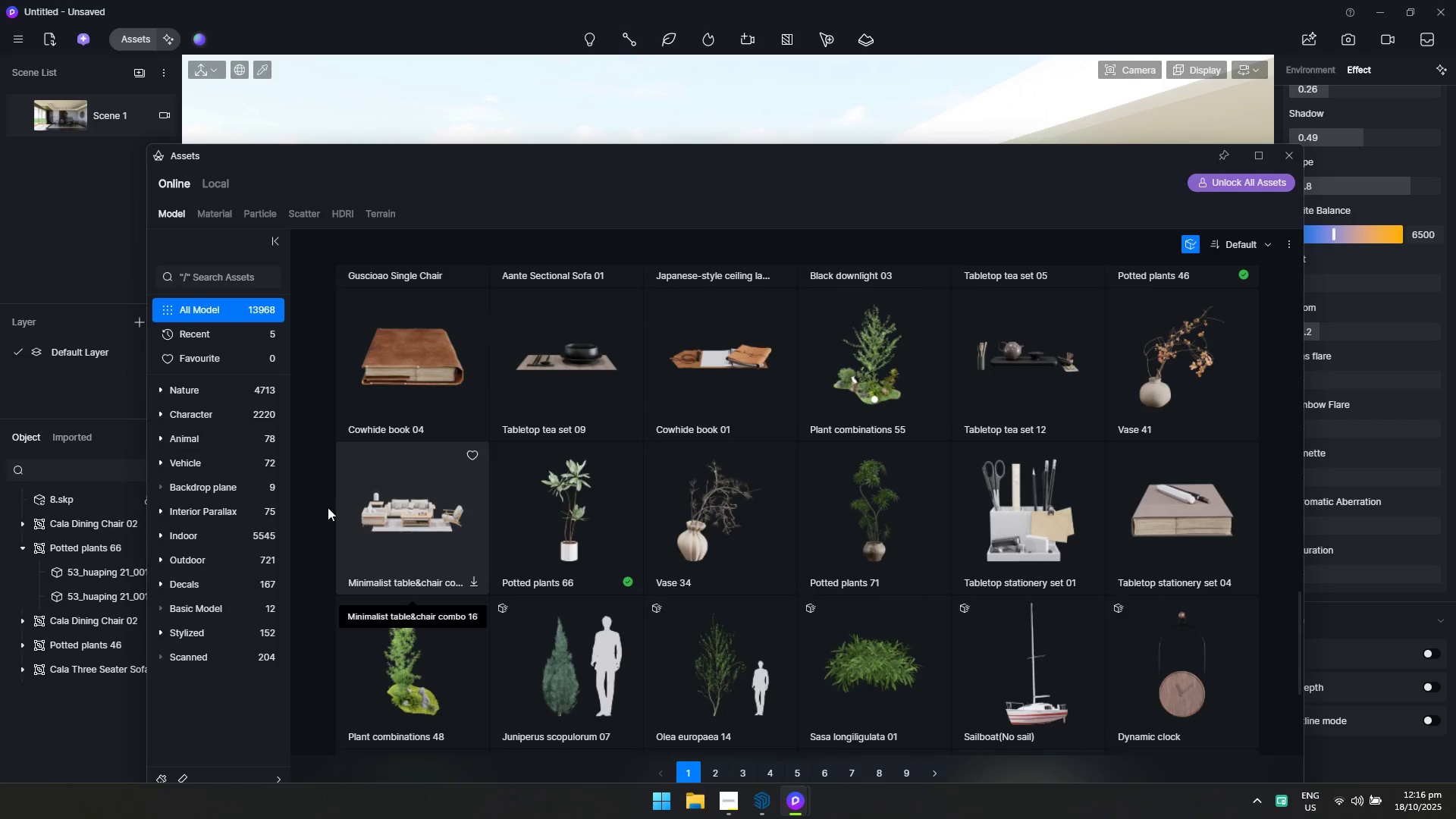 
left_click([189, 563])
 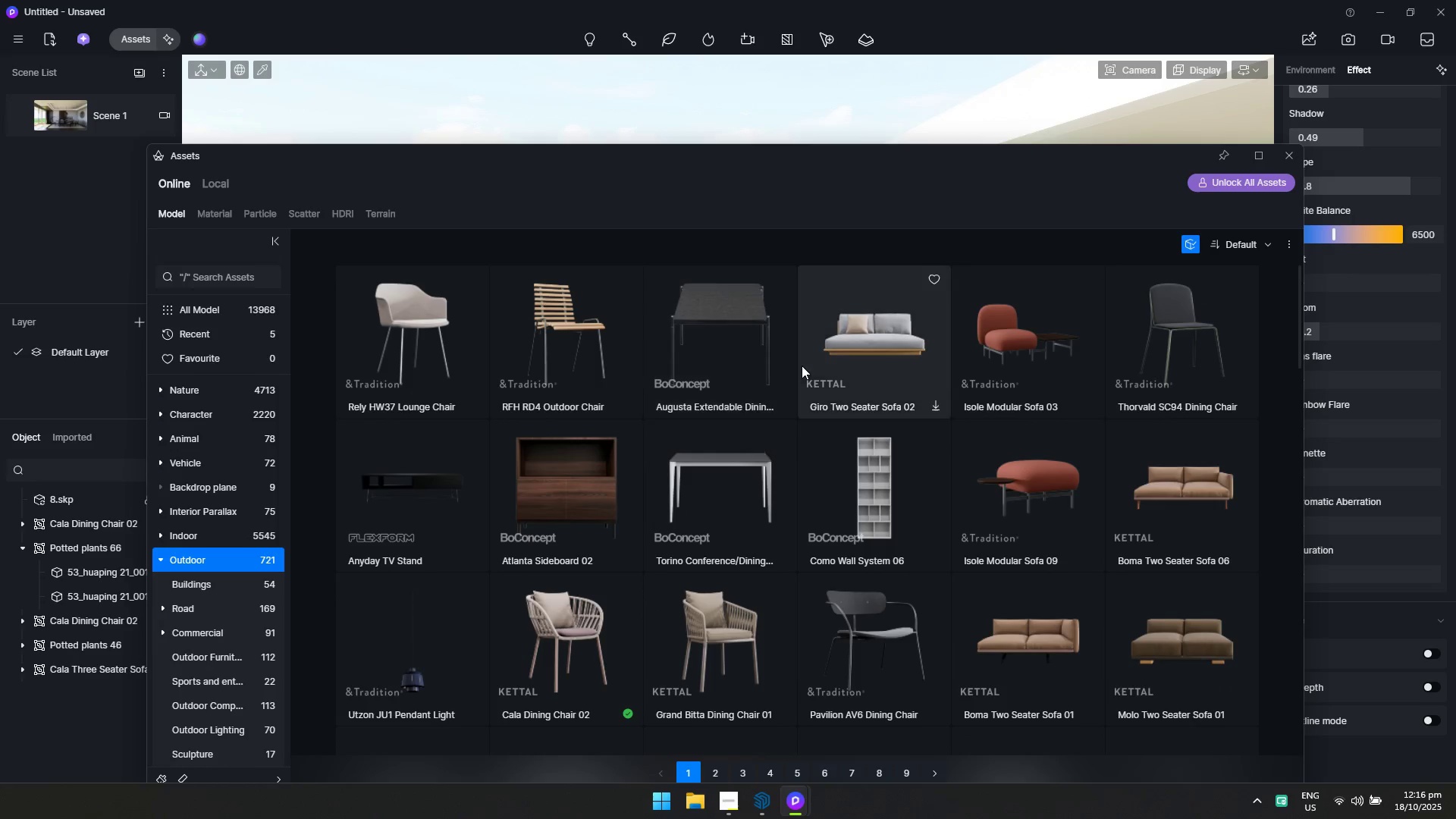 
scroll: coordinate [846, 404], scroll_direction: down, amount: 3.0
 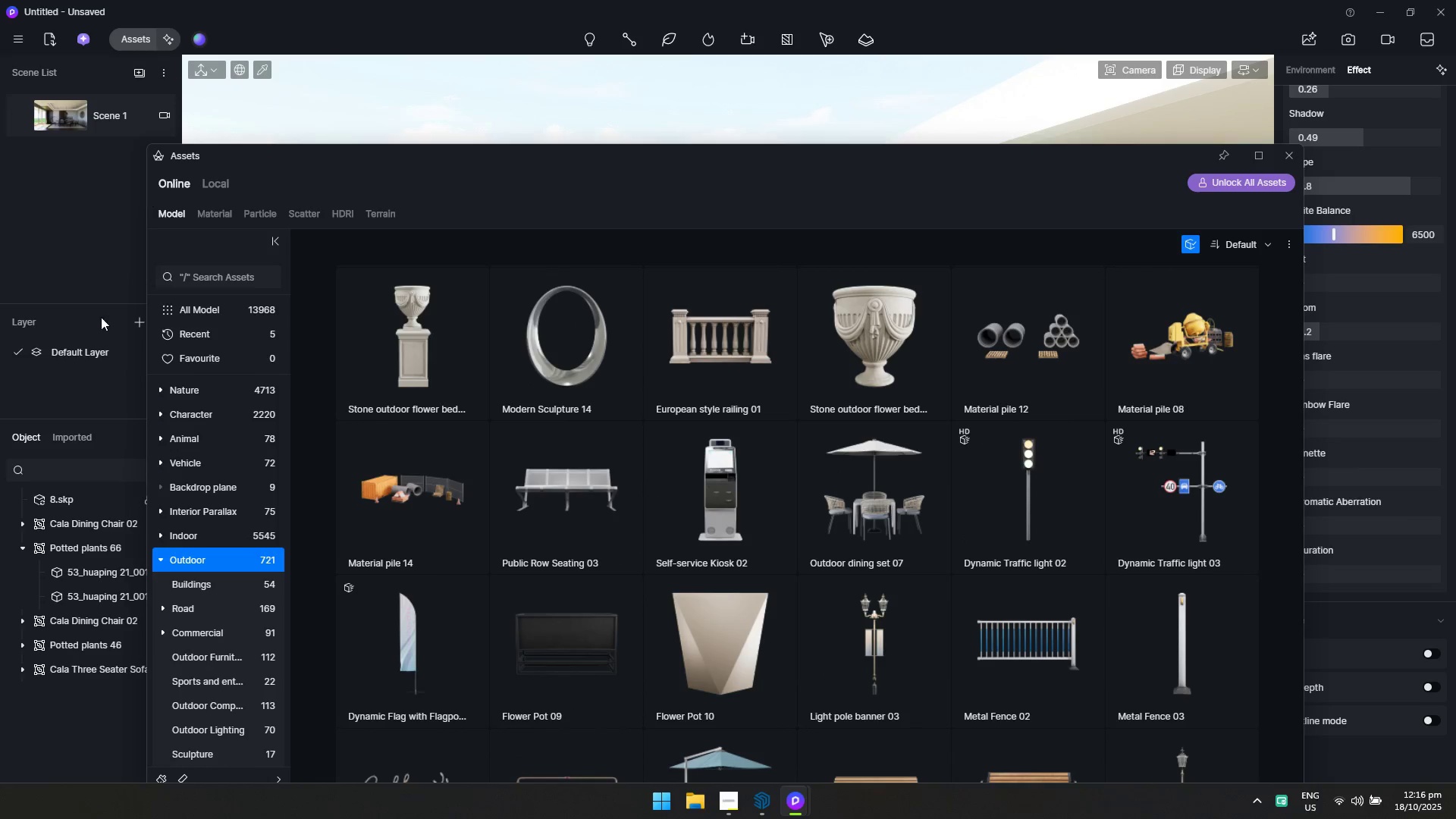 
scroll: coordinate [729, 421], scroll_direction: up, amount: 5.0
 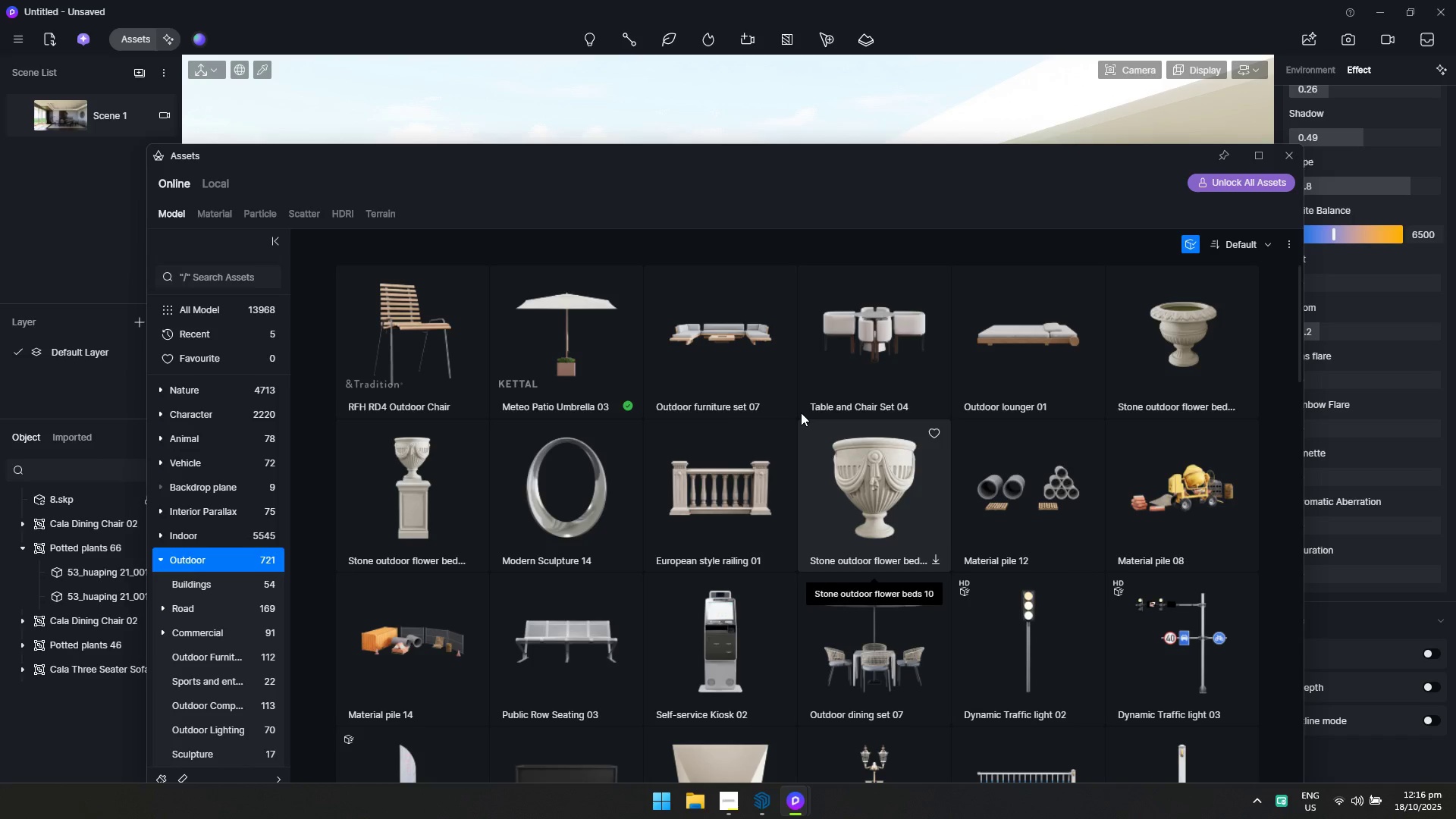 
scroll: coordinate [769, 431], scroll_direction: down, amount: 9.0
 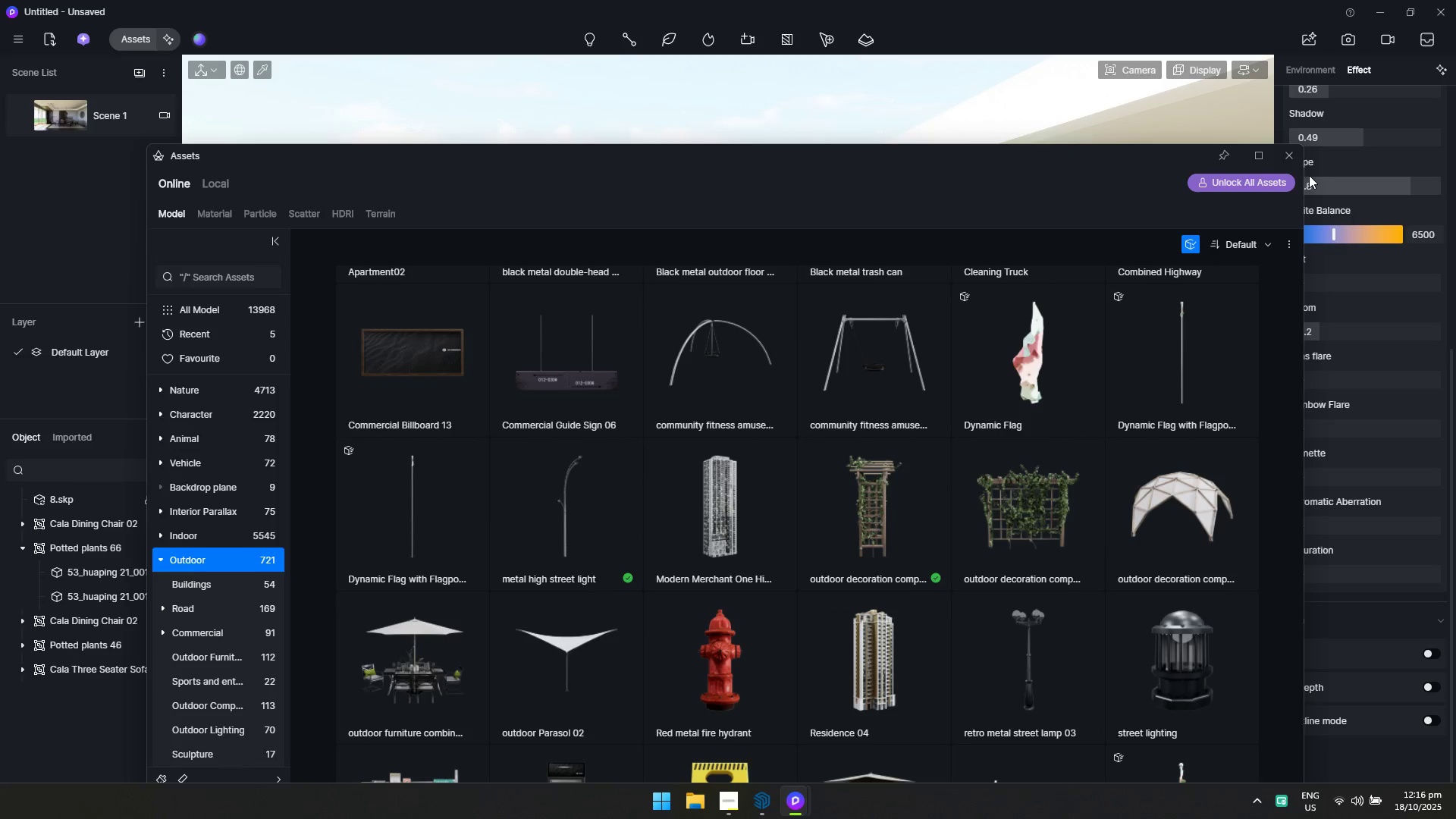 
key(Alt+Tab)